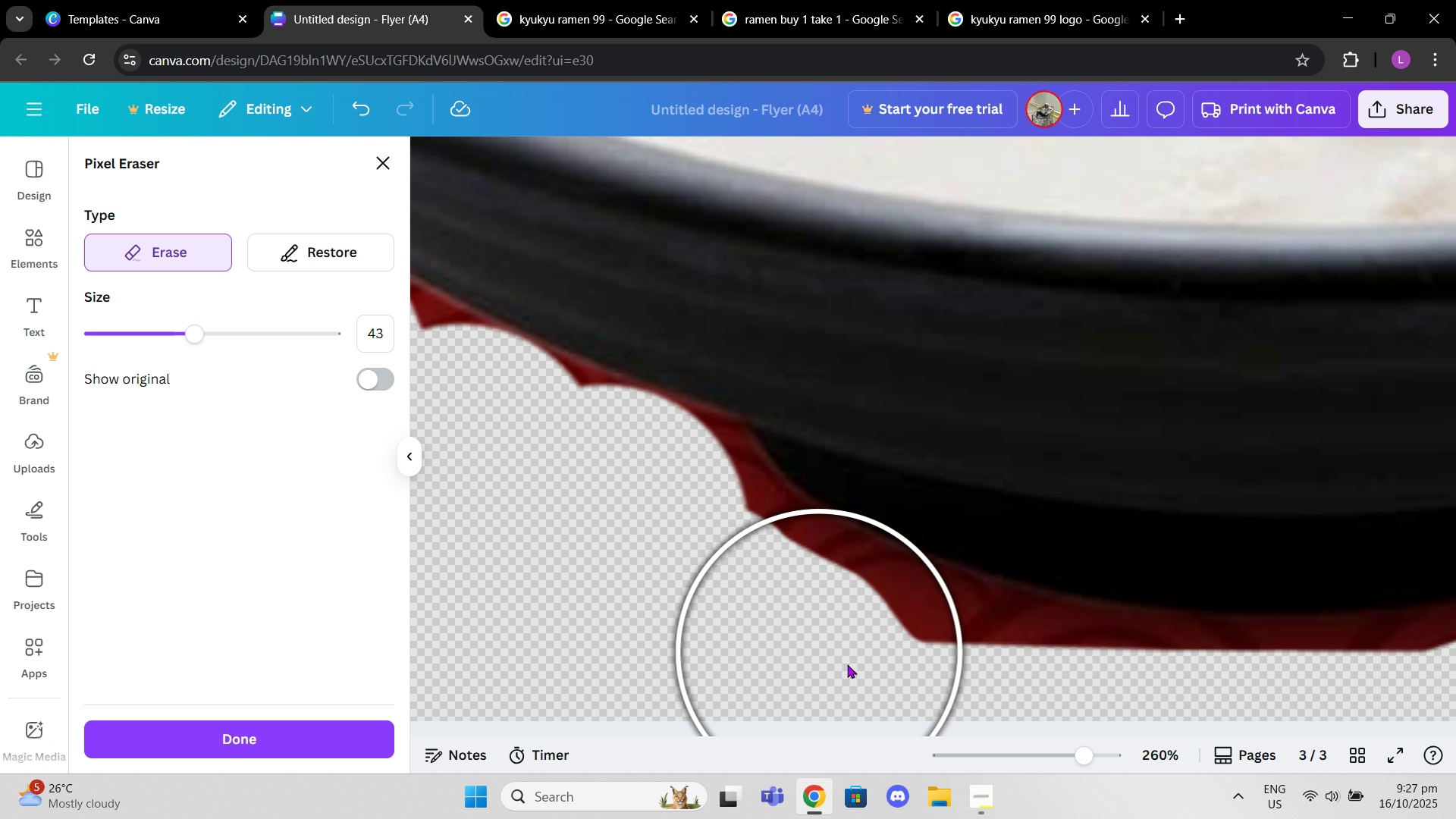 
left_click([859, 687])
 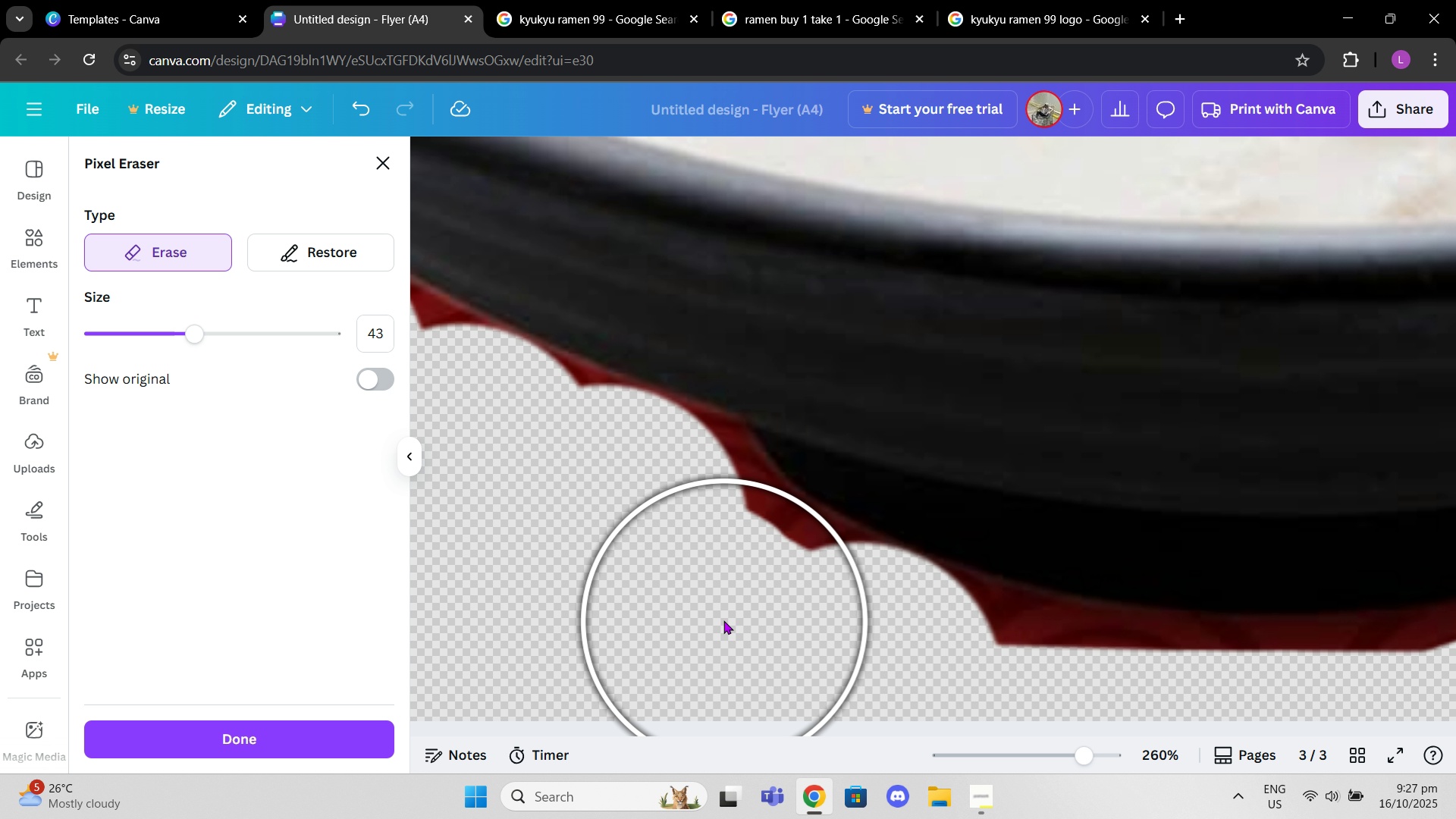 
left_click([723, 620])
 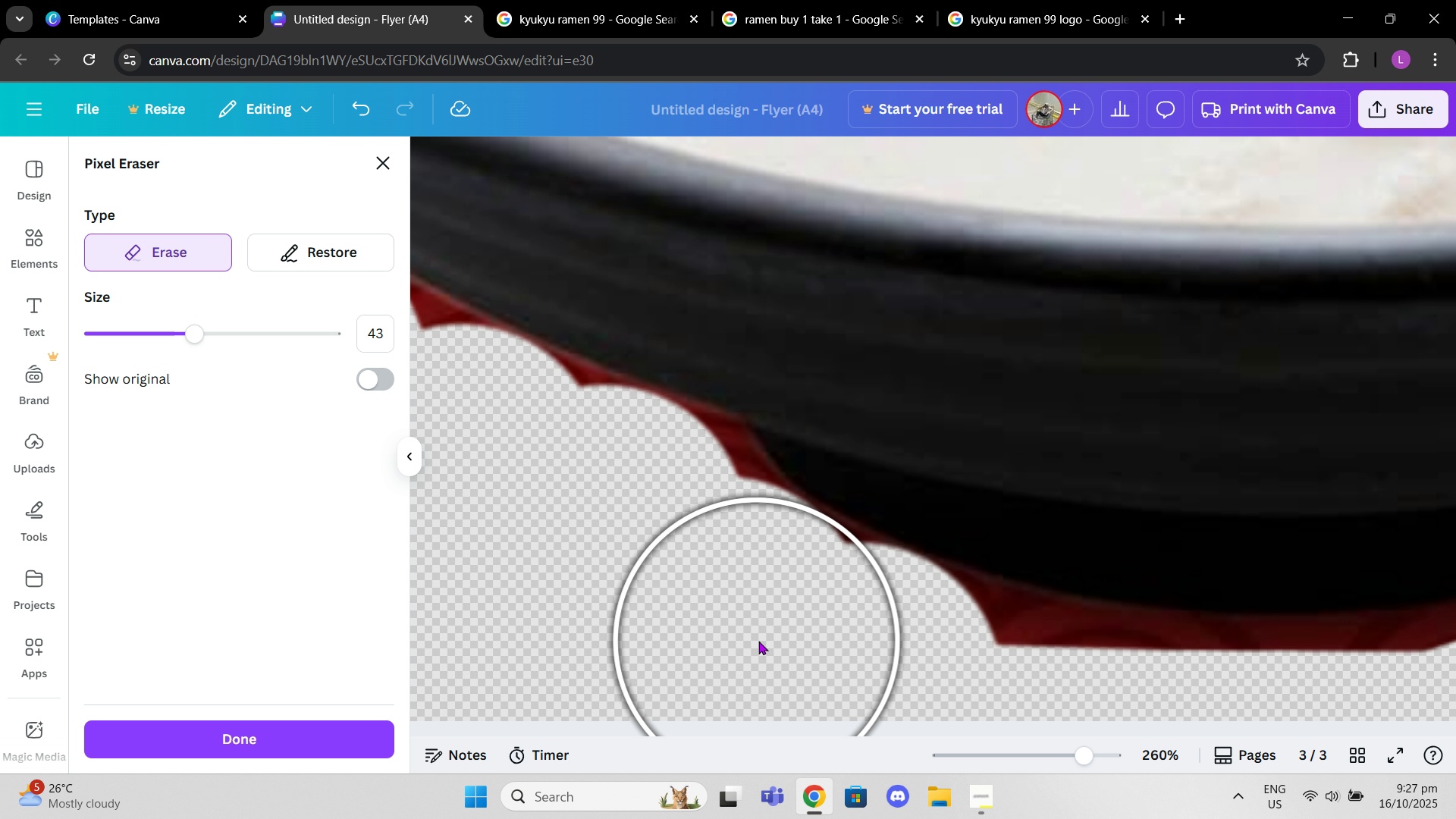 
left_click([759, 641])
 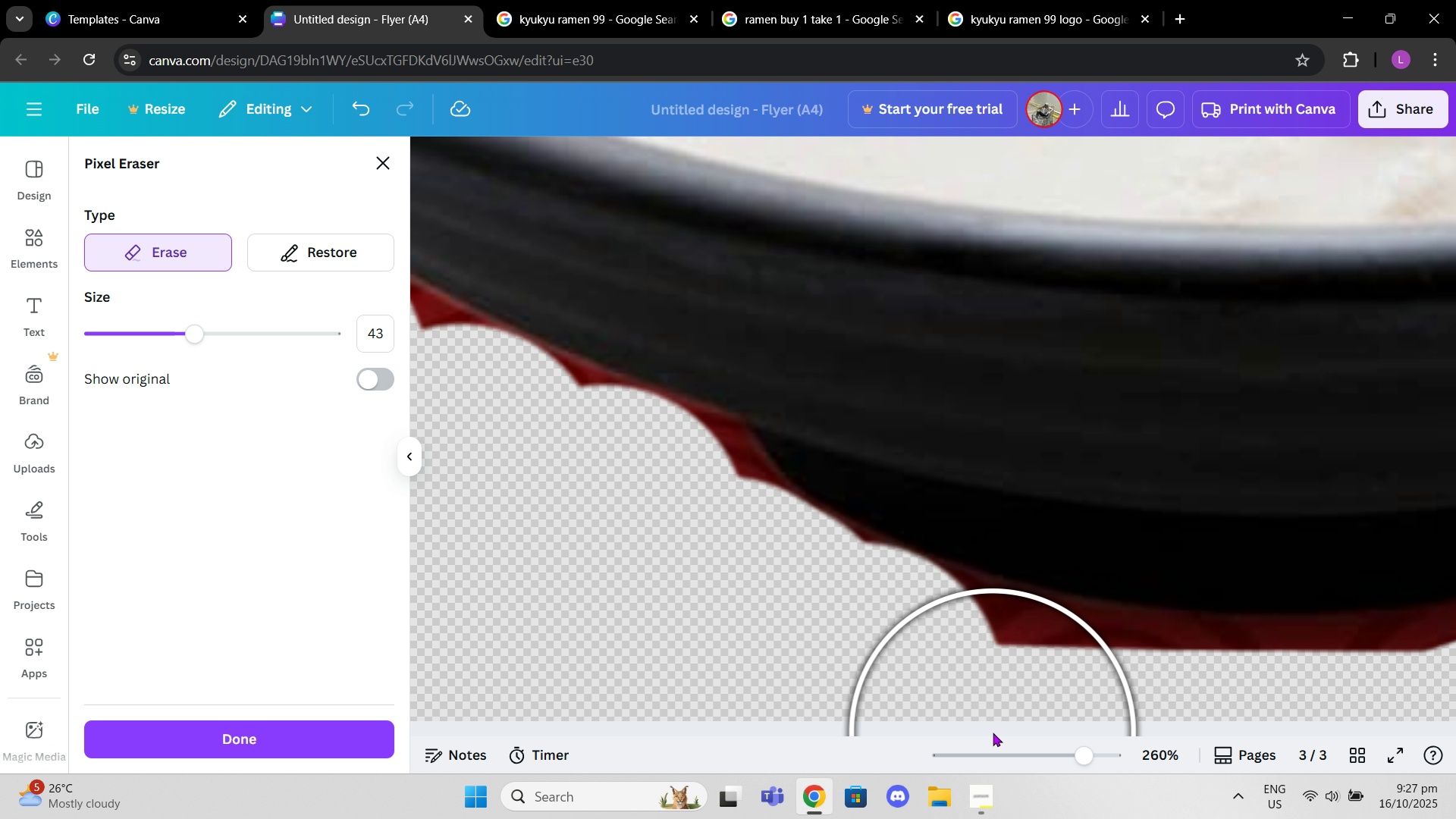 
left_click([993, 733])
 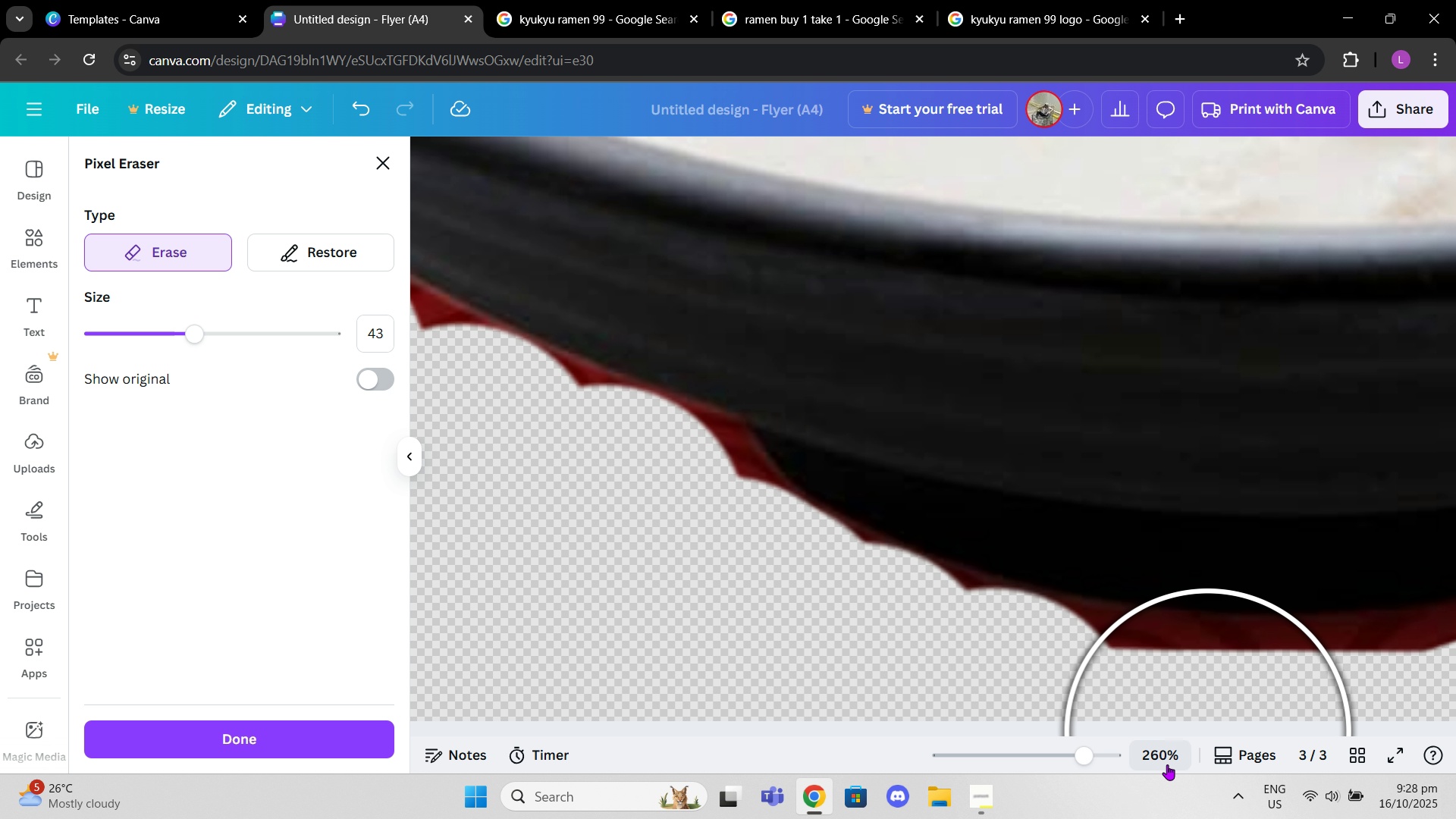 
scroll: coordinate [970, 642], scroll_direction: down, amount: 2.0
 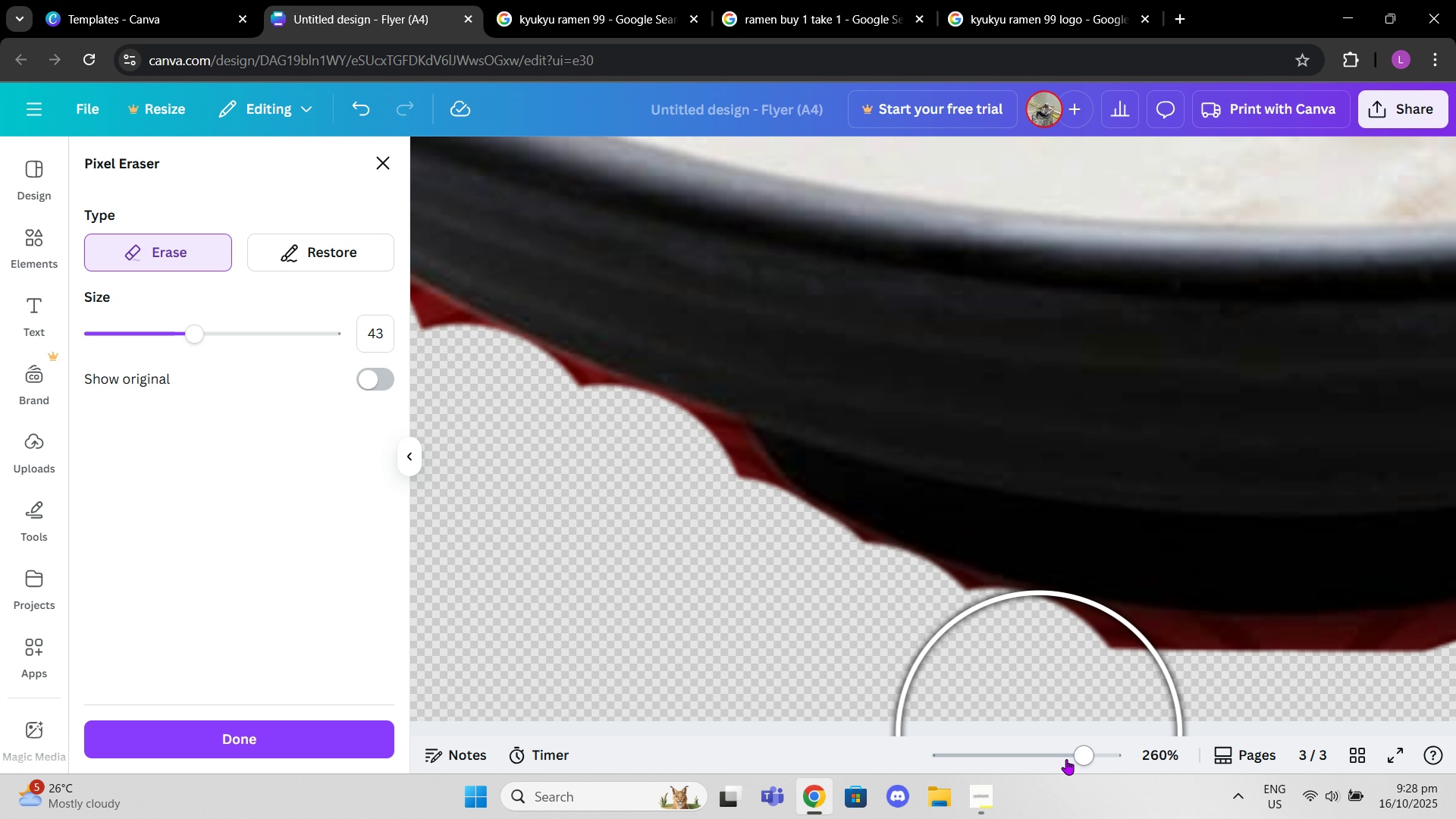 
left_click_drag(start_coordinate=[1080, 764], to_coordinate=[1062, 763])
 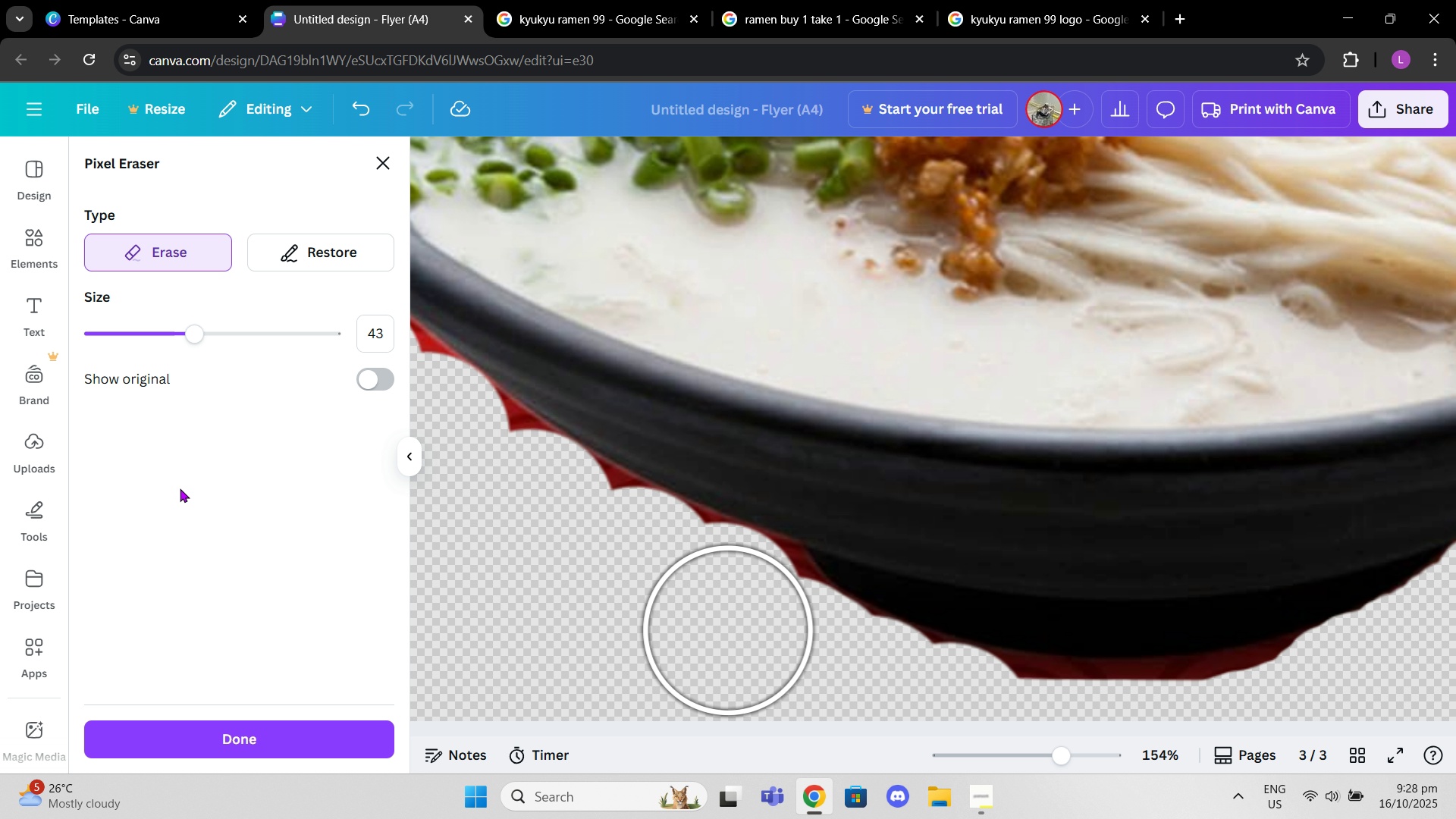 
left_click_drag(start_coordinate=[184, 334], to_coordinate=[146, 334])
 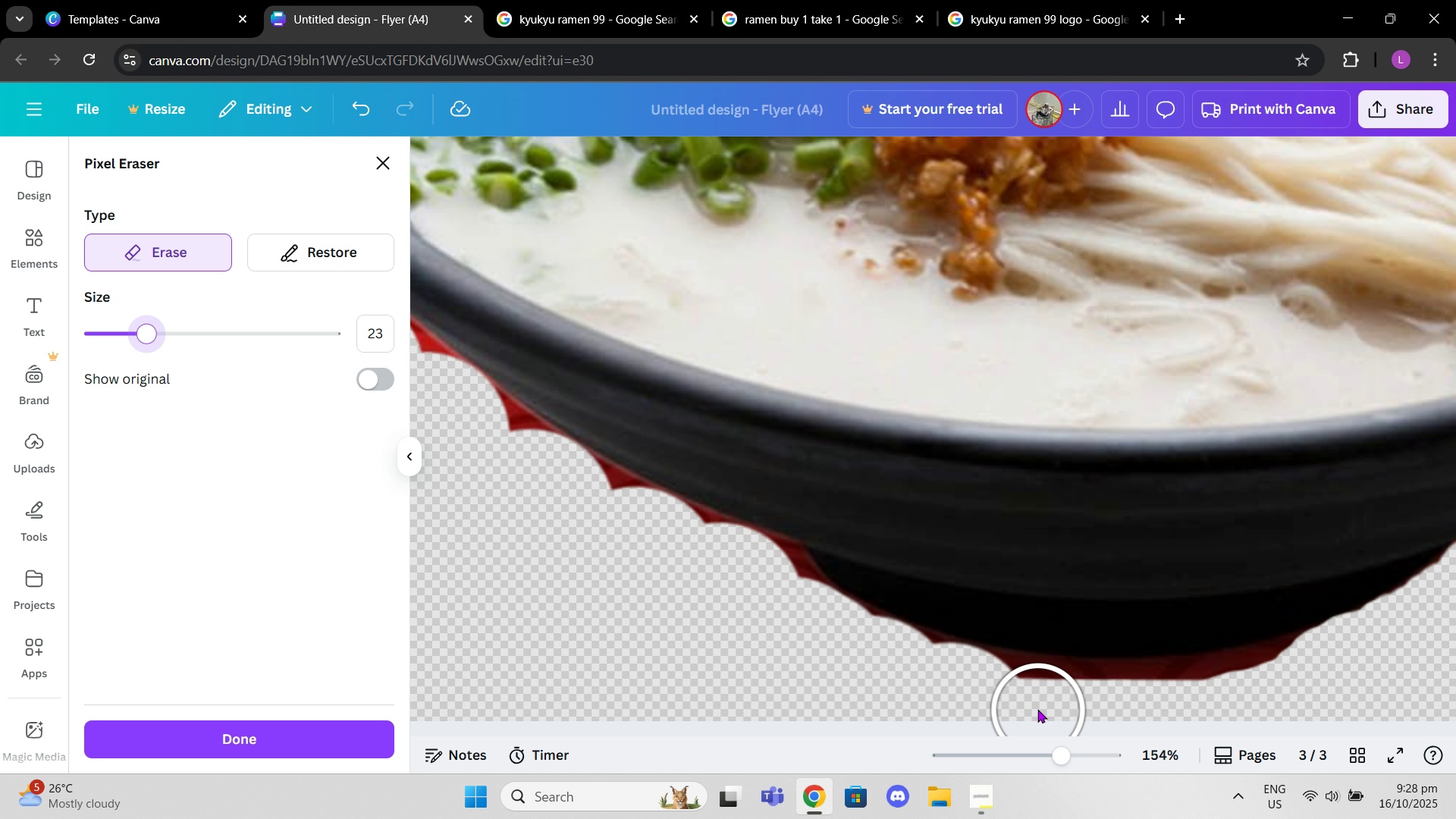 
left_click([1040, 704])
 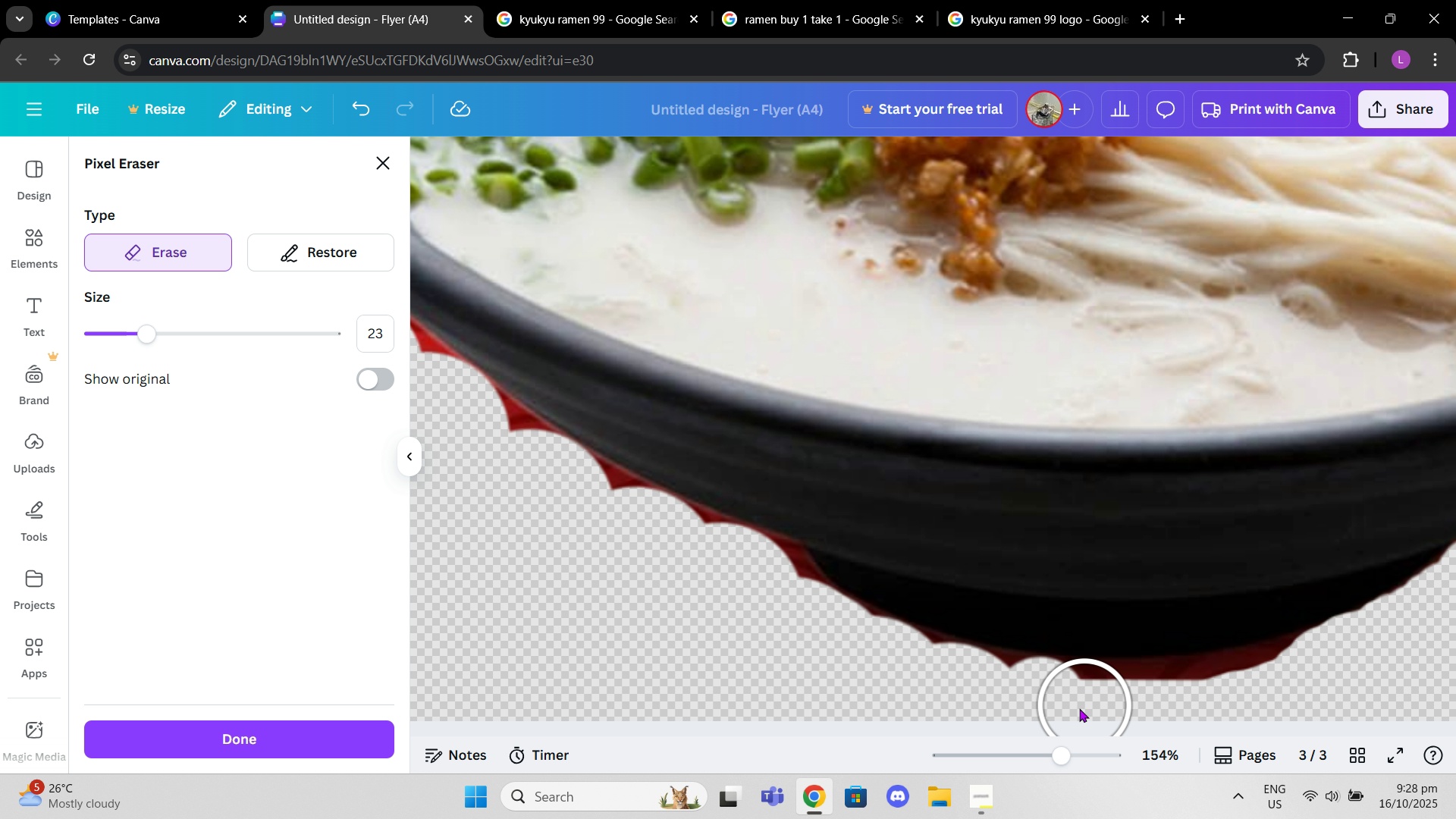 
left_click_drag(start_coordinate=[1077, 710], to_coordinate=[1220, 701])
 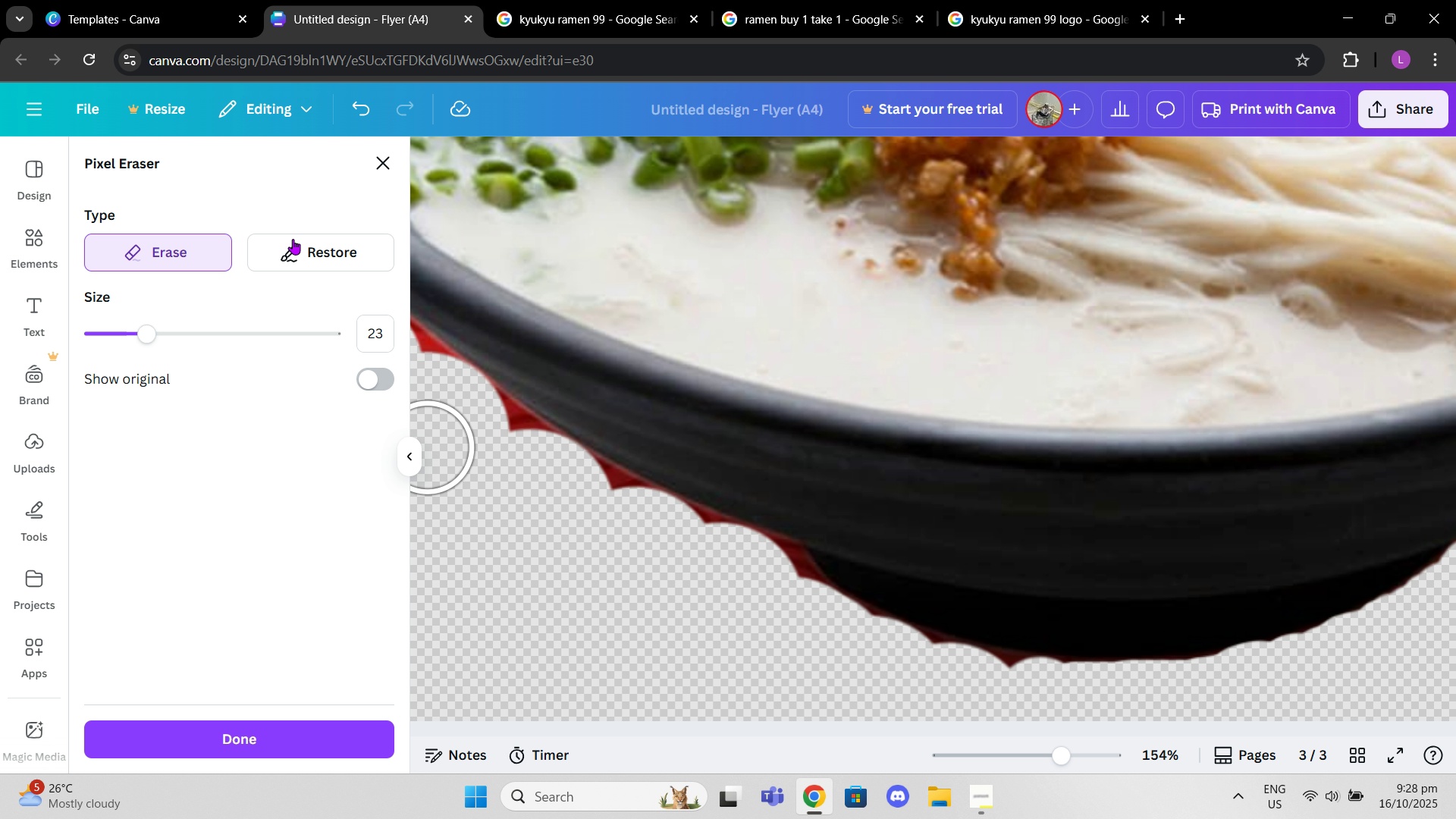 
left_click([302, 249])
 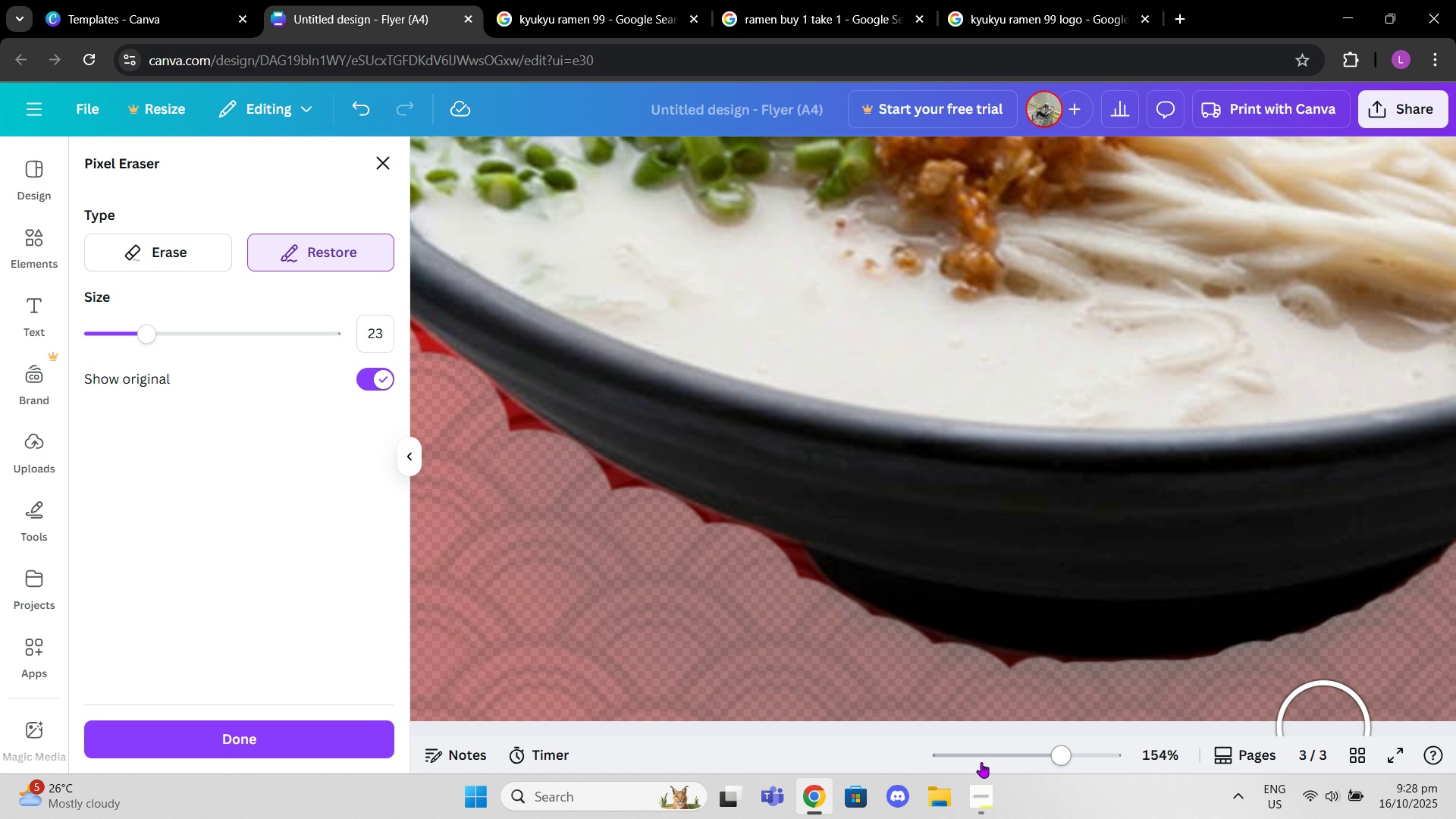 
left_click_drag(start_coordinate=[1071, 748], to_coordinate=[1091, 759])
 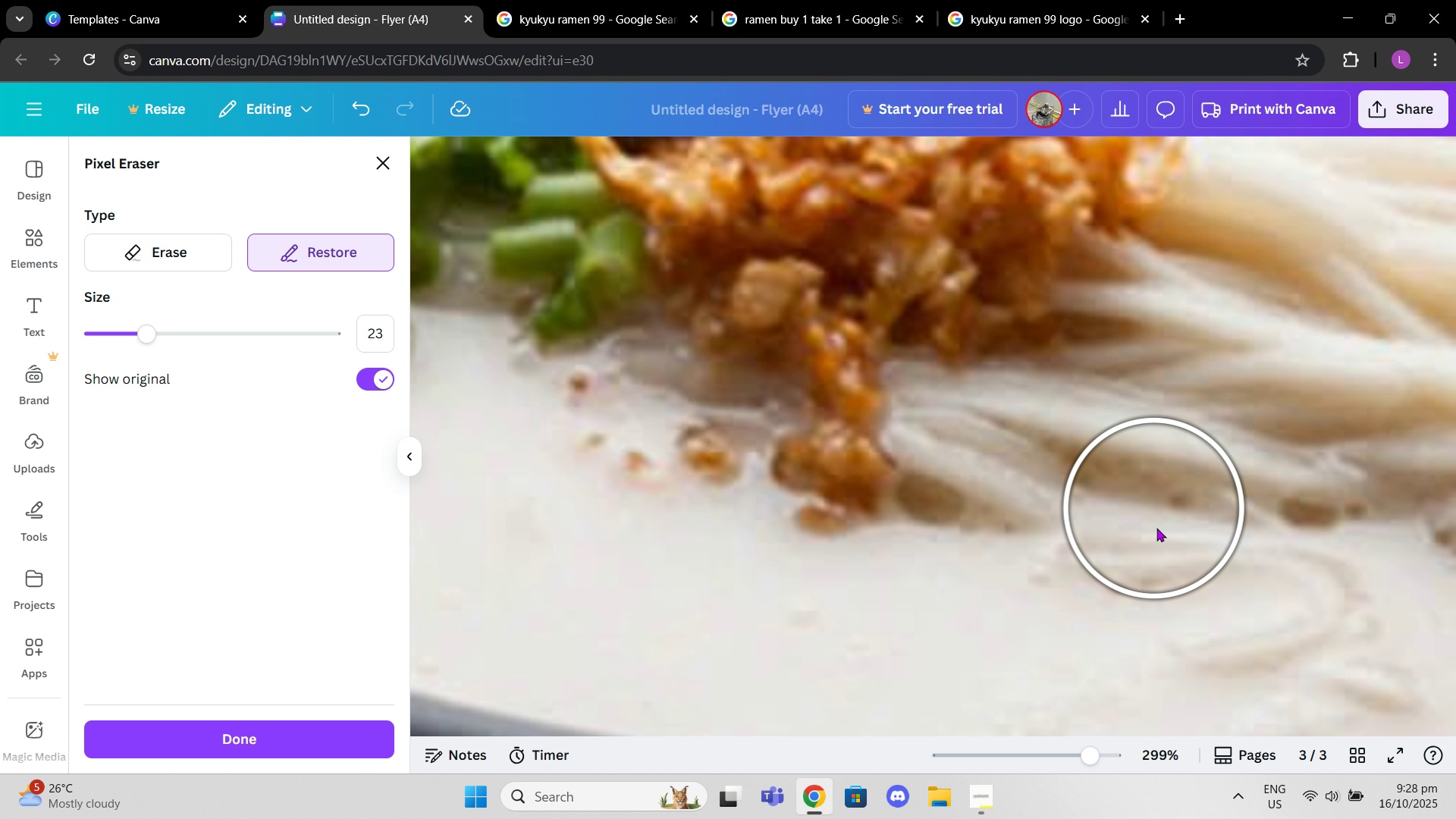 
scroll: coordinate [1197, 595], scroll_direction: down, amount: 10.0
 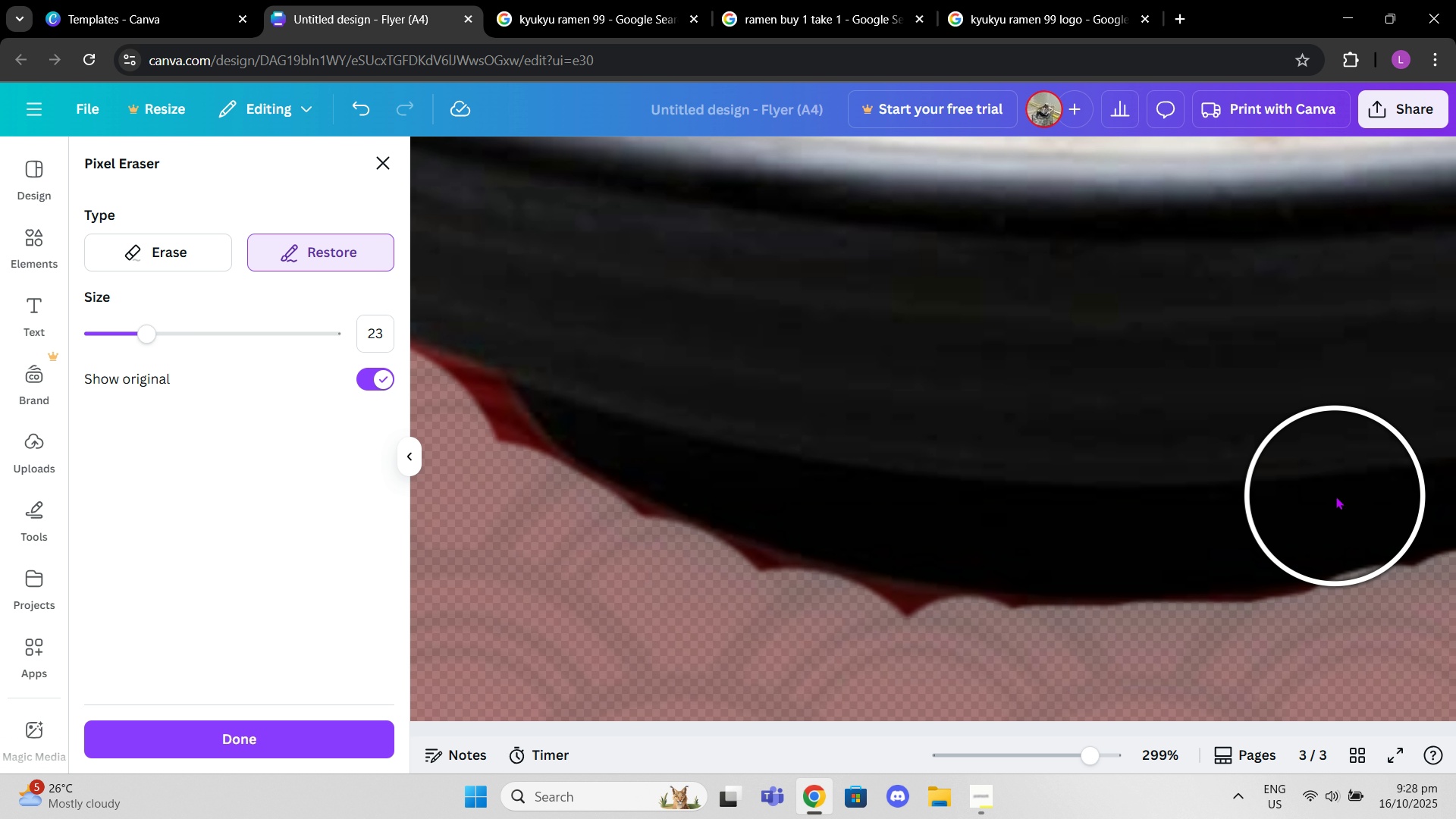 
left_click([1335, 496])
 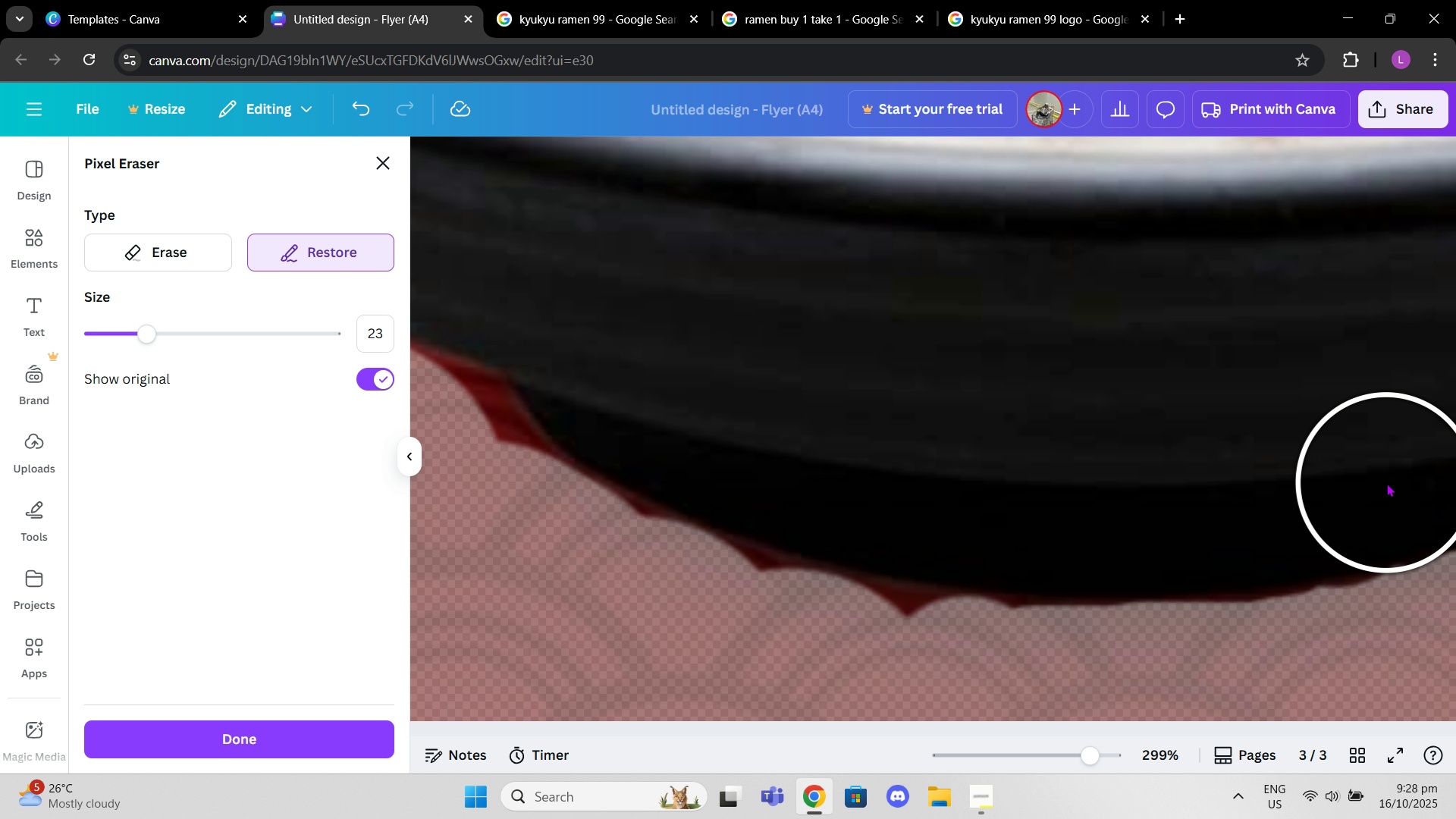 
left_click([1386, 483])
 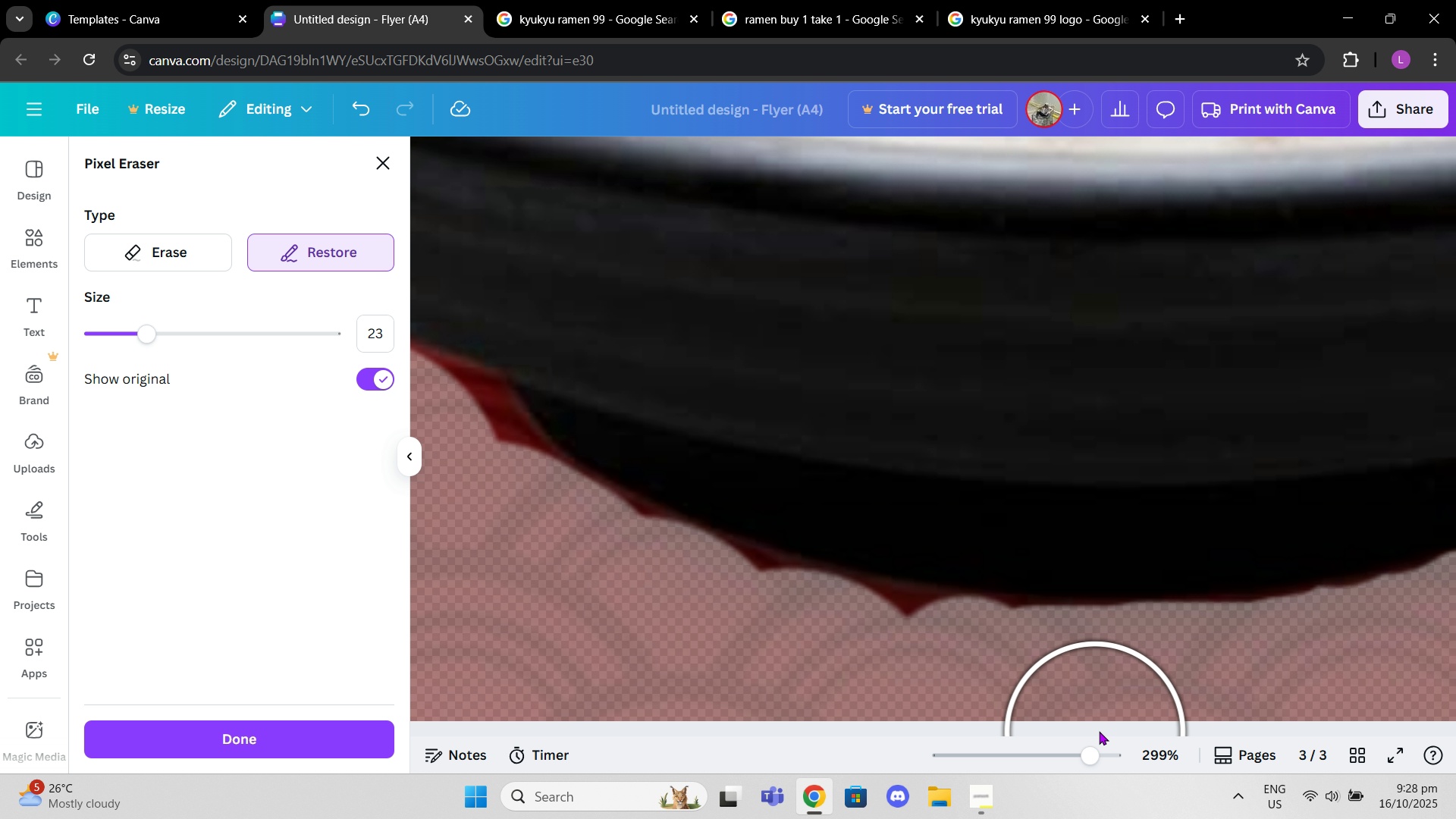 
left_click_drag(start_coordinate=[1088, 752], to_coordinate=[1072, 750])
 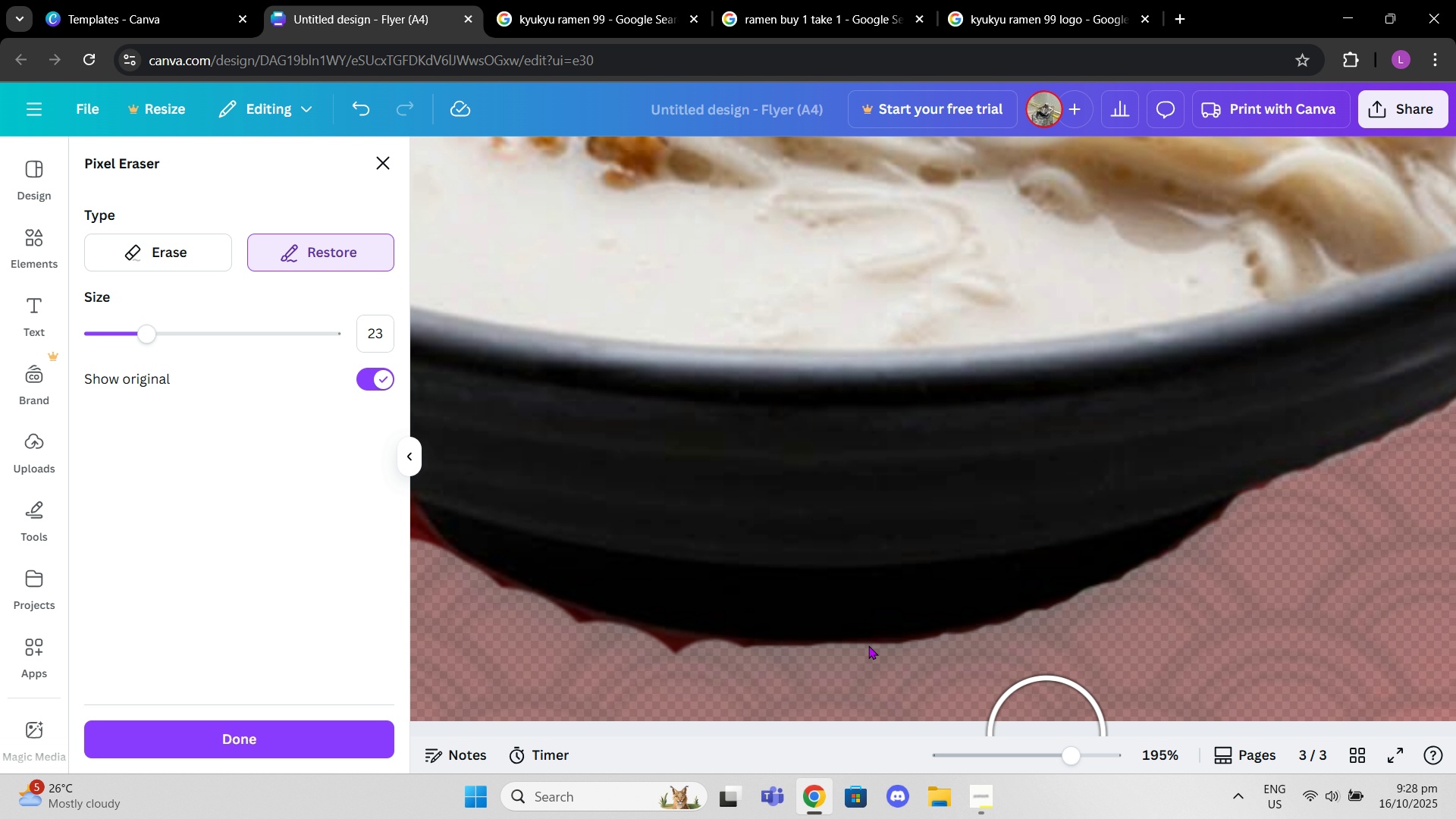 
left_click([144, 249])
 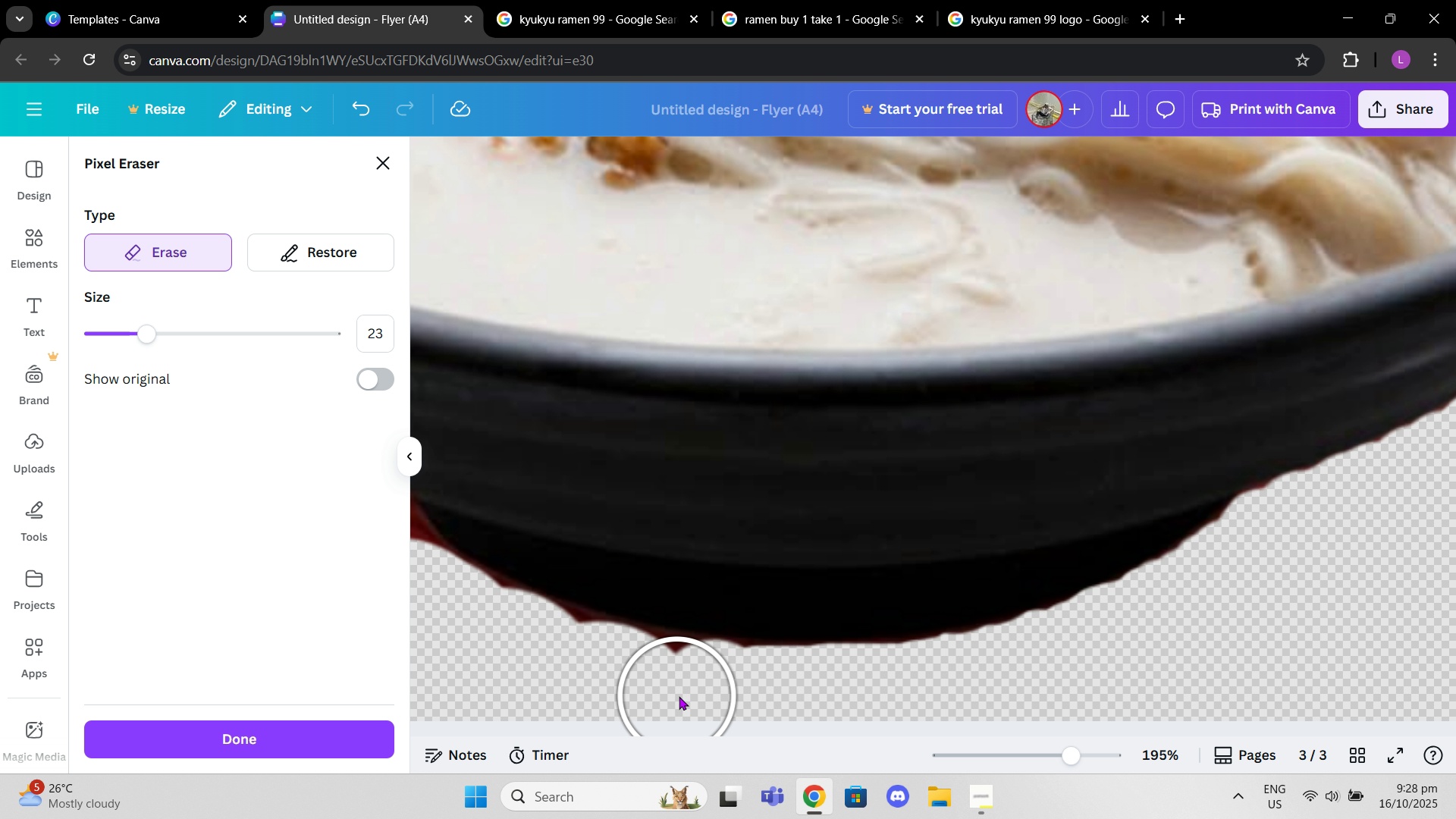 
left_click_drag(start_coordinate=[678, 696], to_coordinate=[652, 692])
 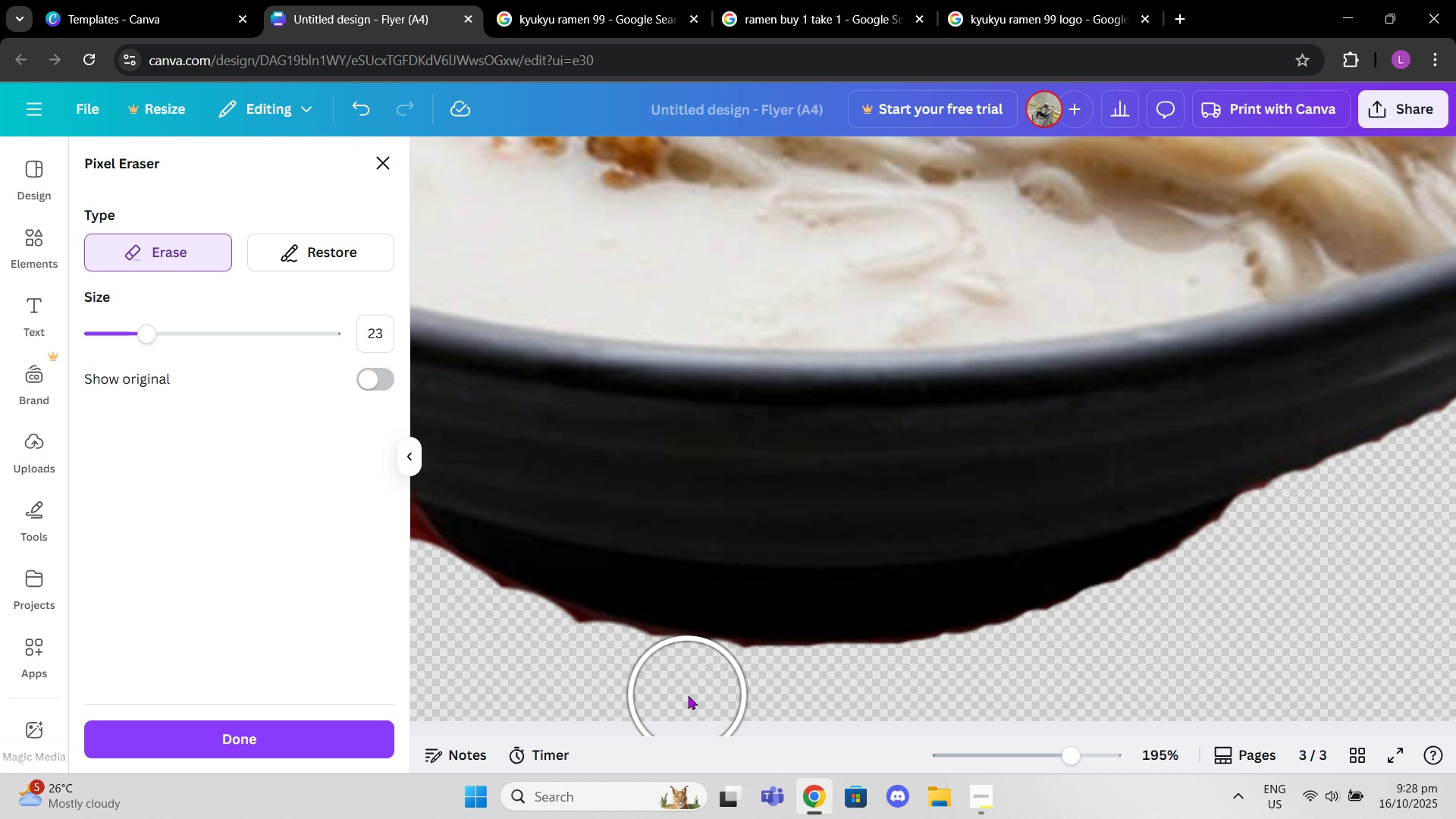 
left_click([689, 695])
 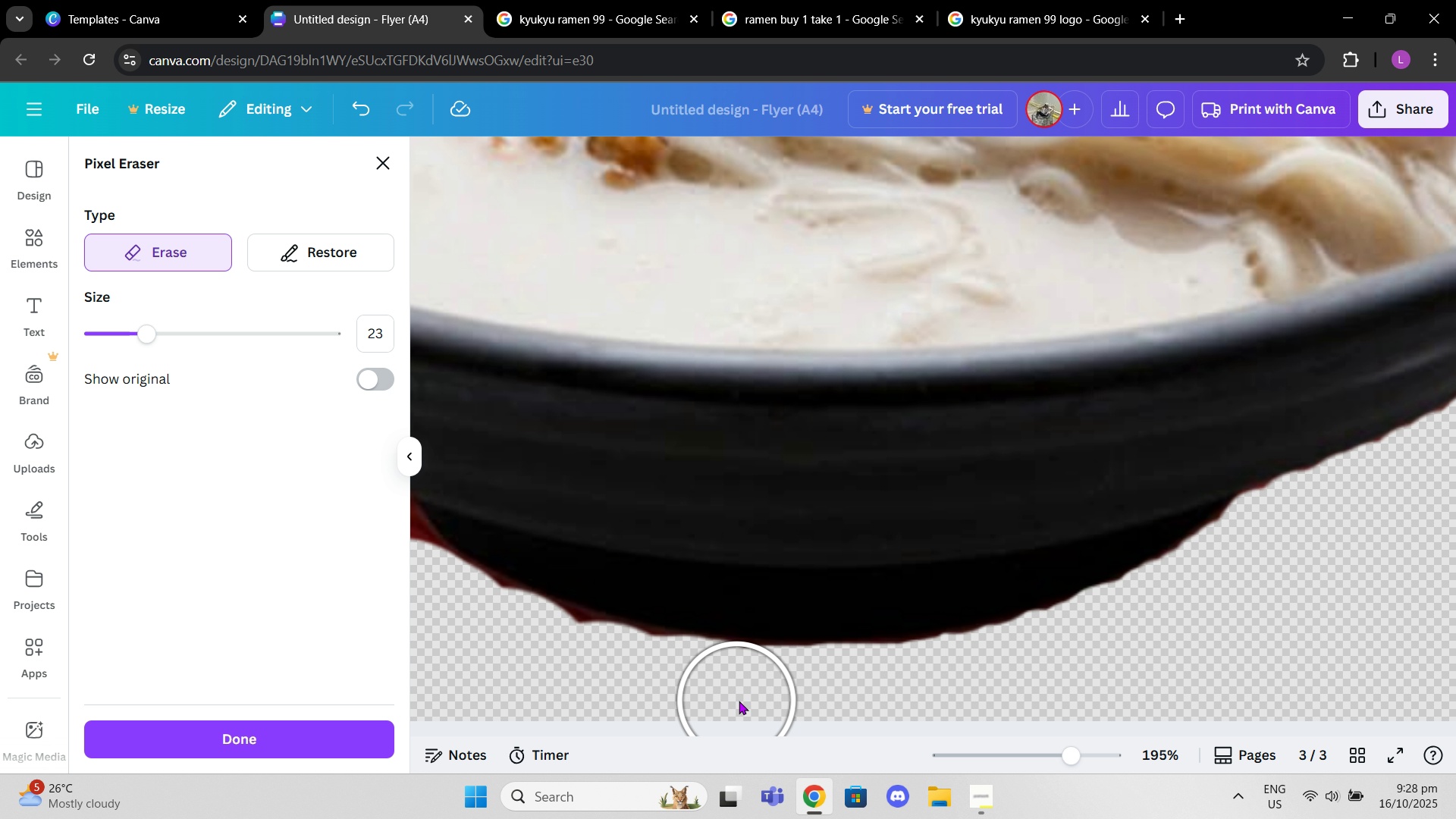 
left_click([739, 701])
 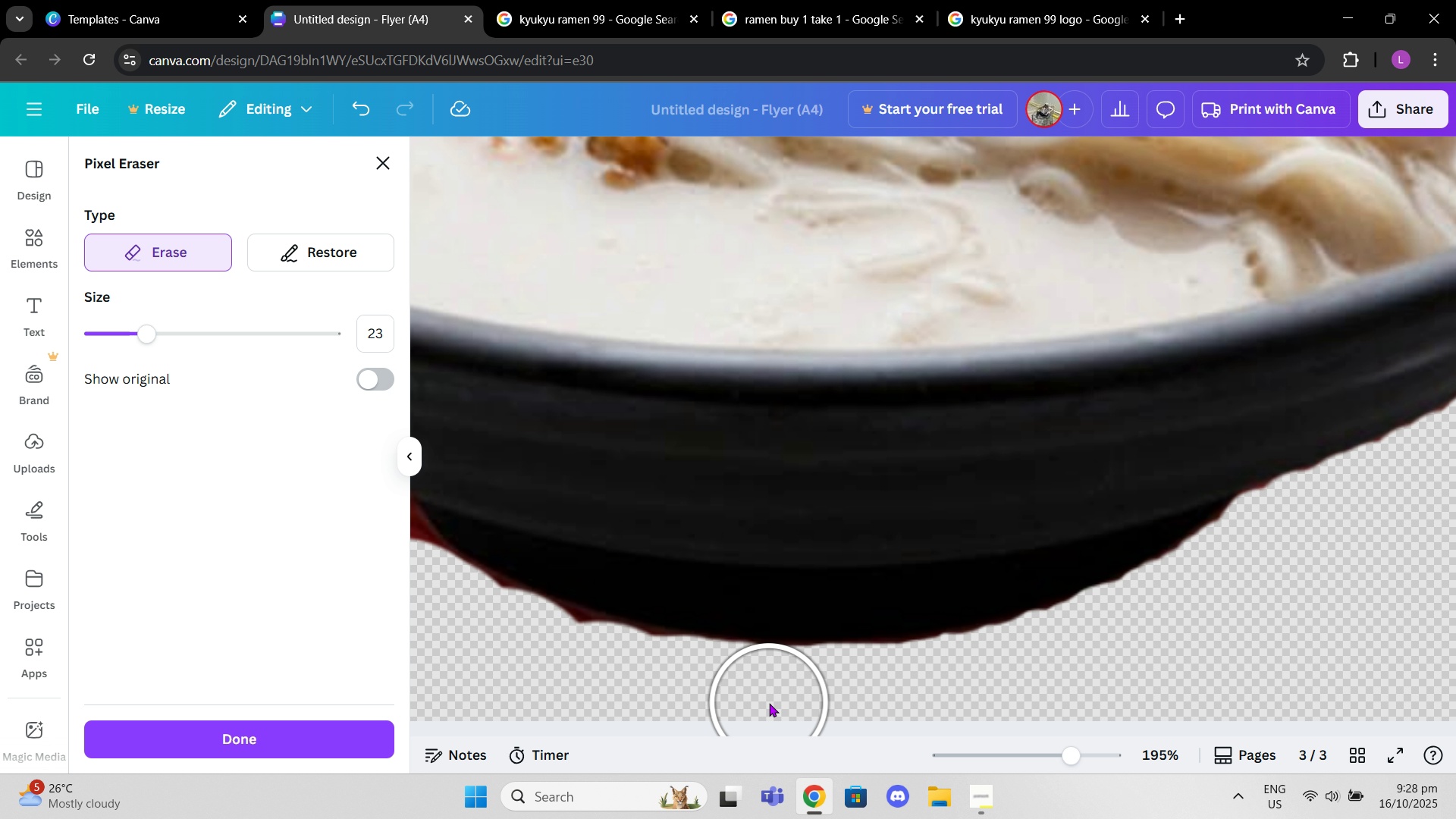 
left_click([769, 703])
 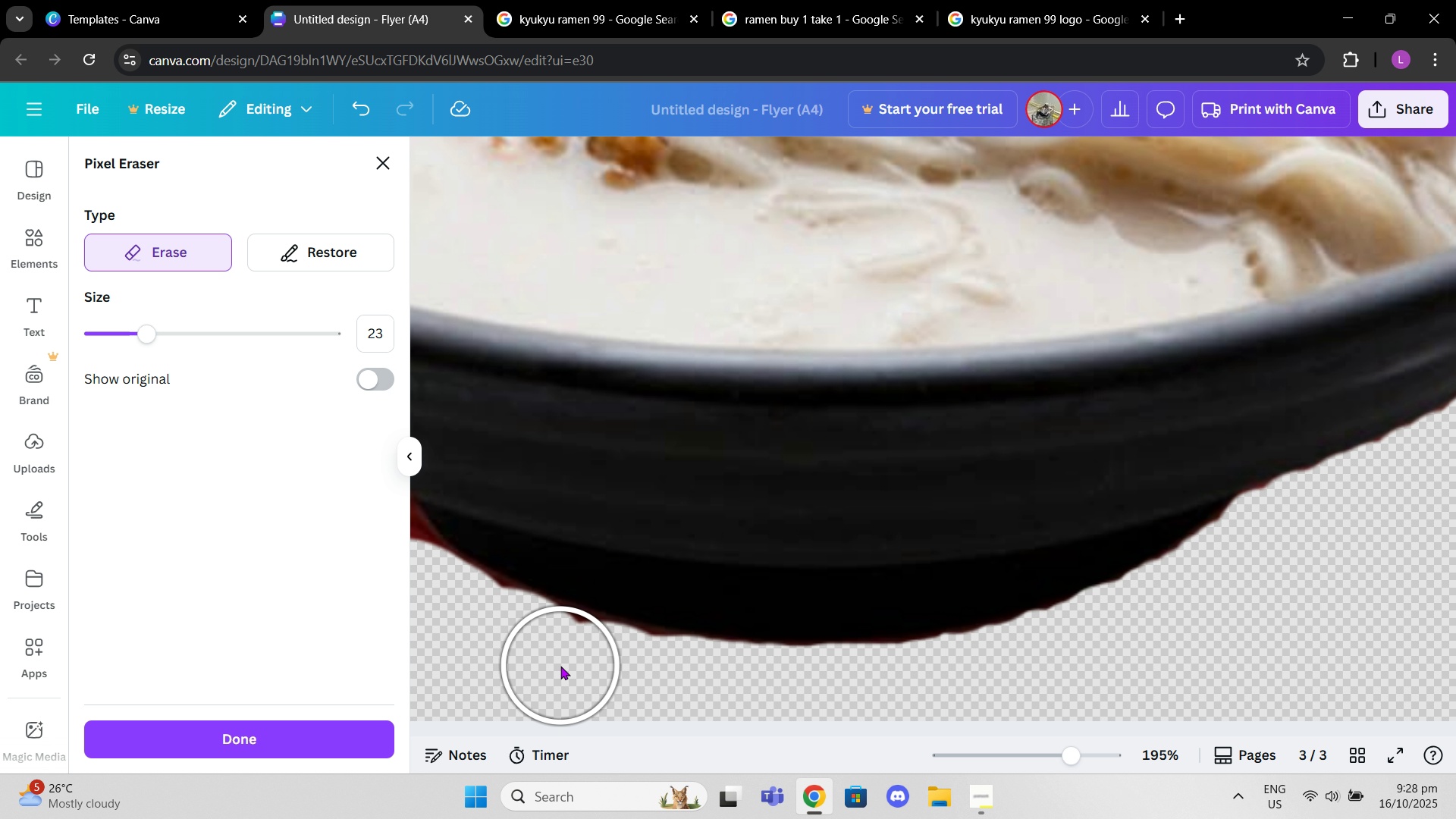 
left_click([565, 666])
 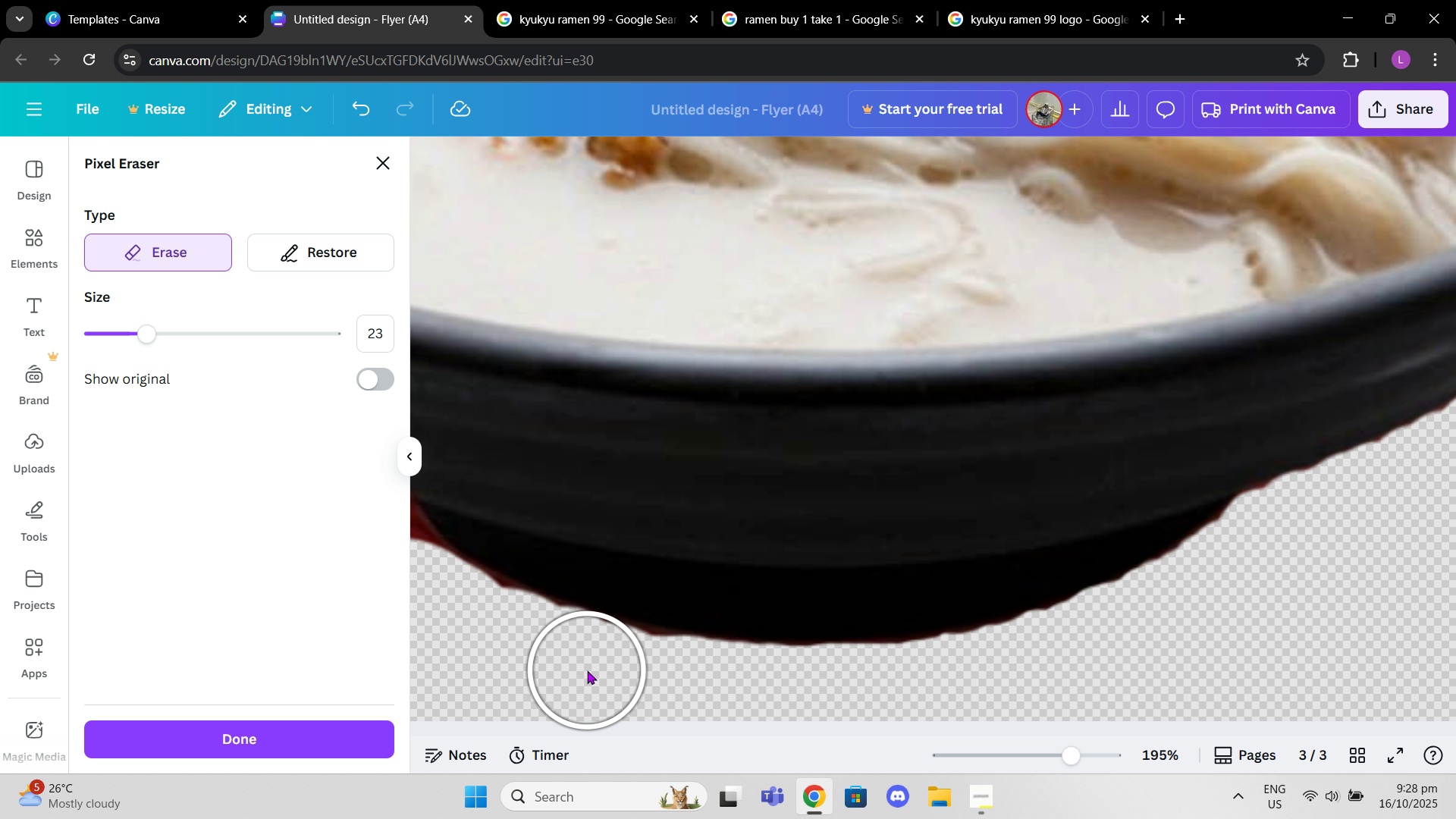 
left_click([594, 673])
 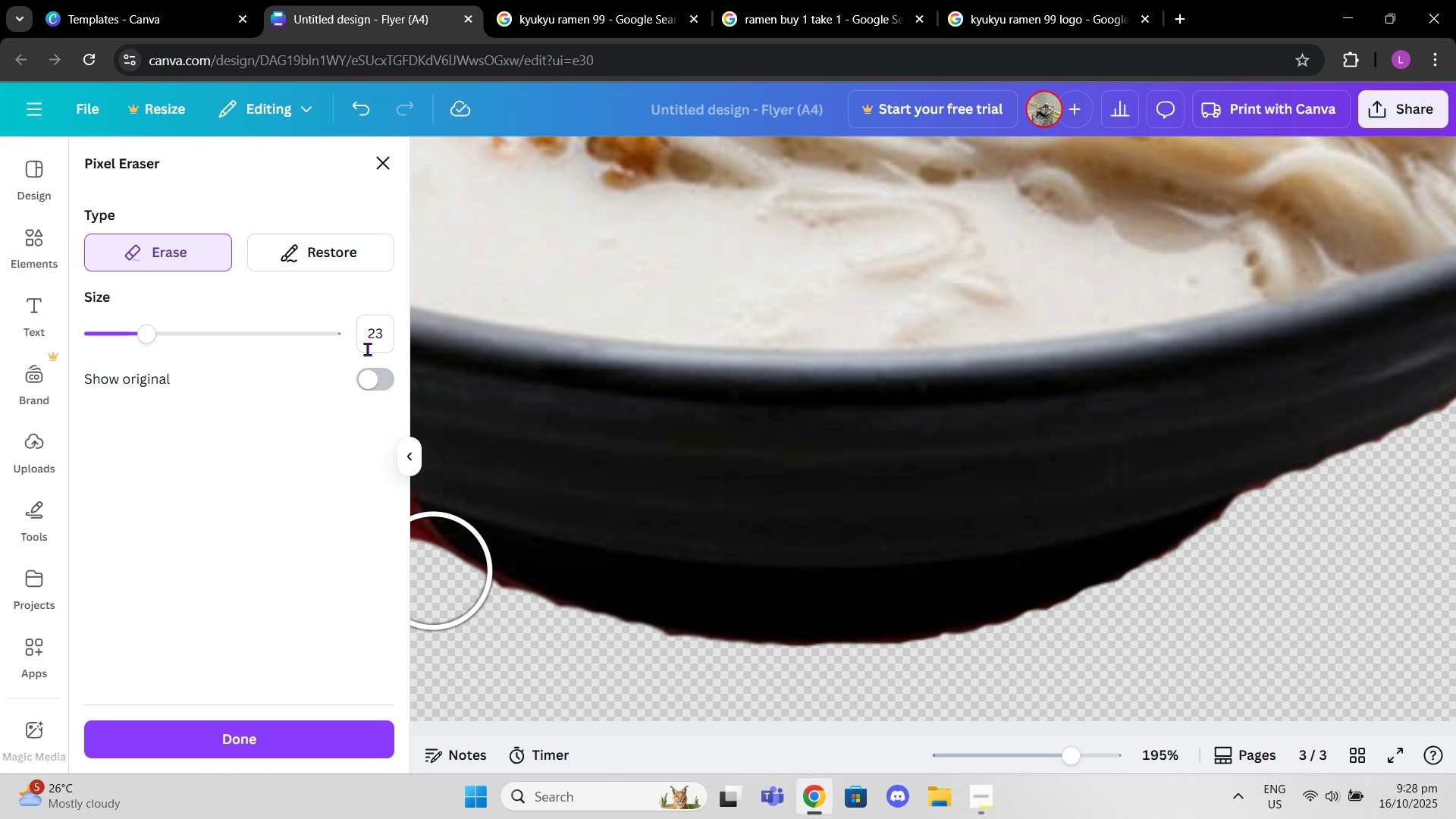 
left_click([325, 246])
 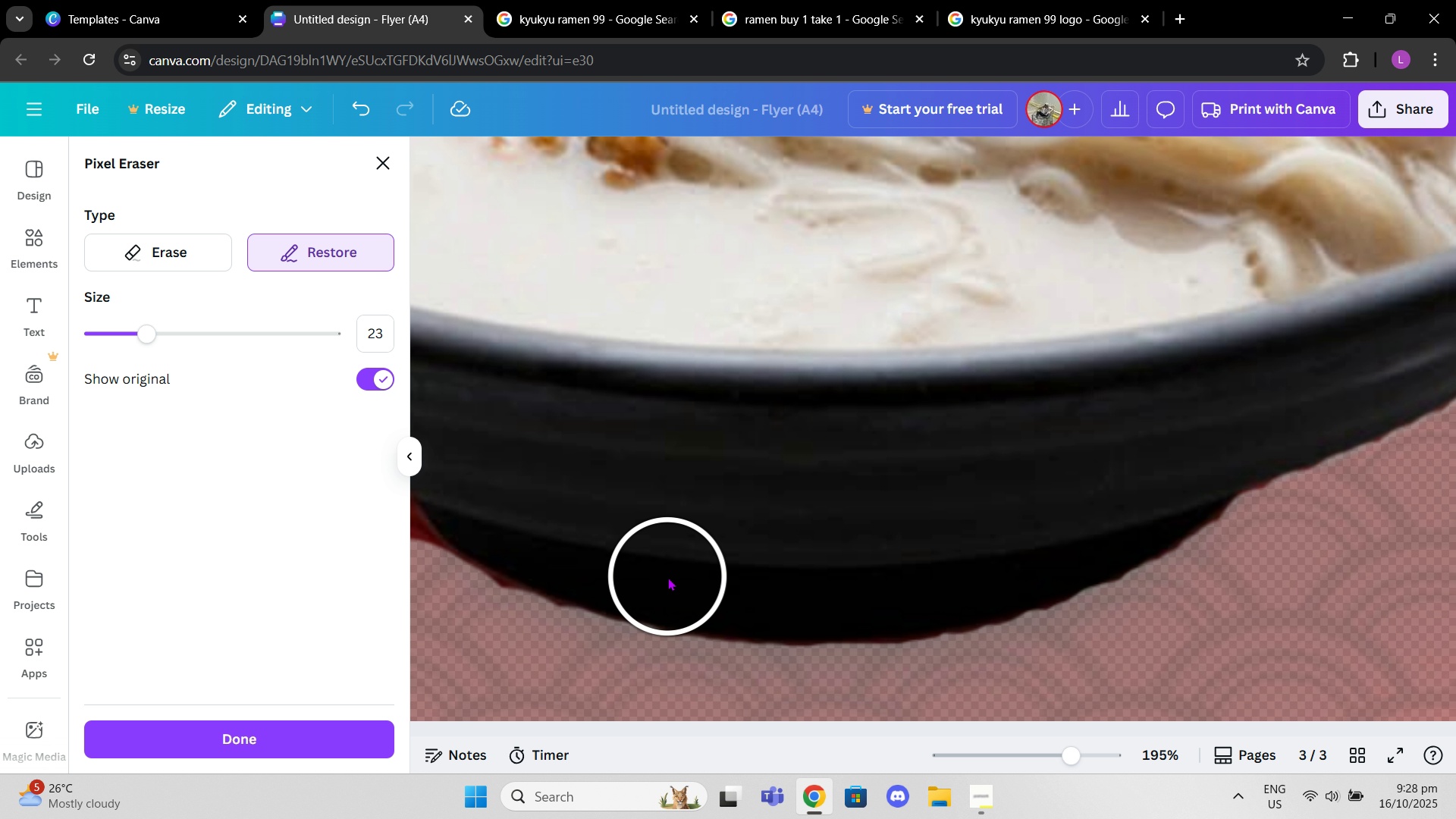 
left_click([663, 571])
 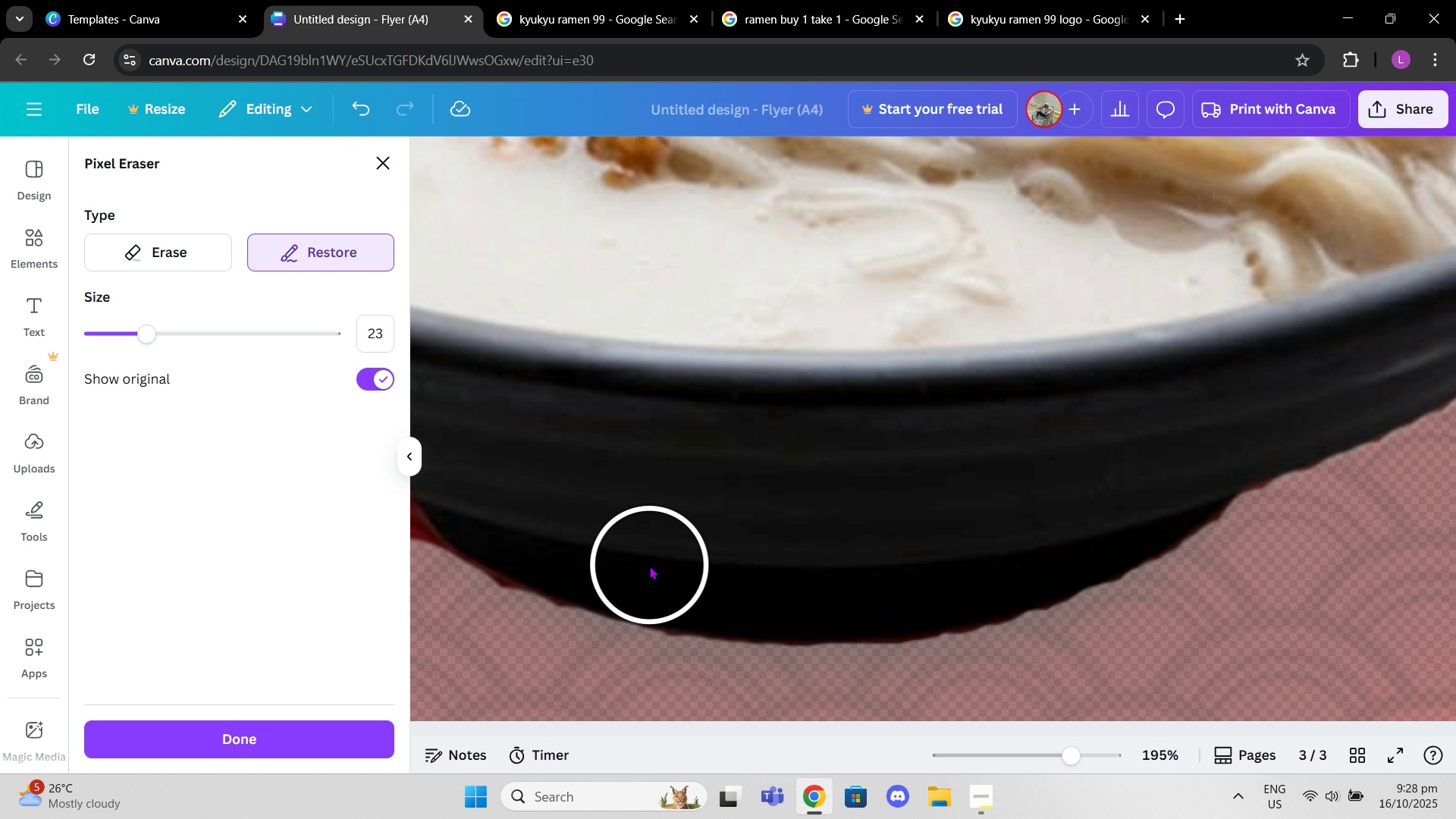 
left_click([650, 565])
 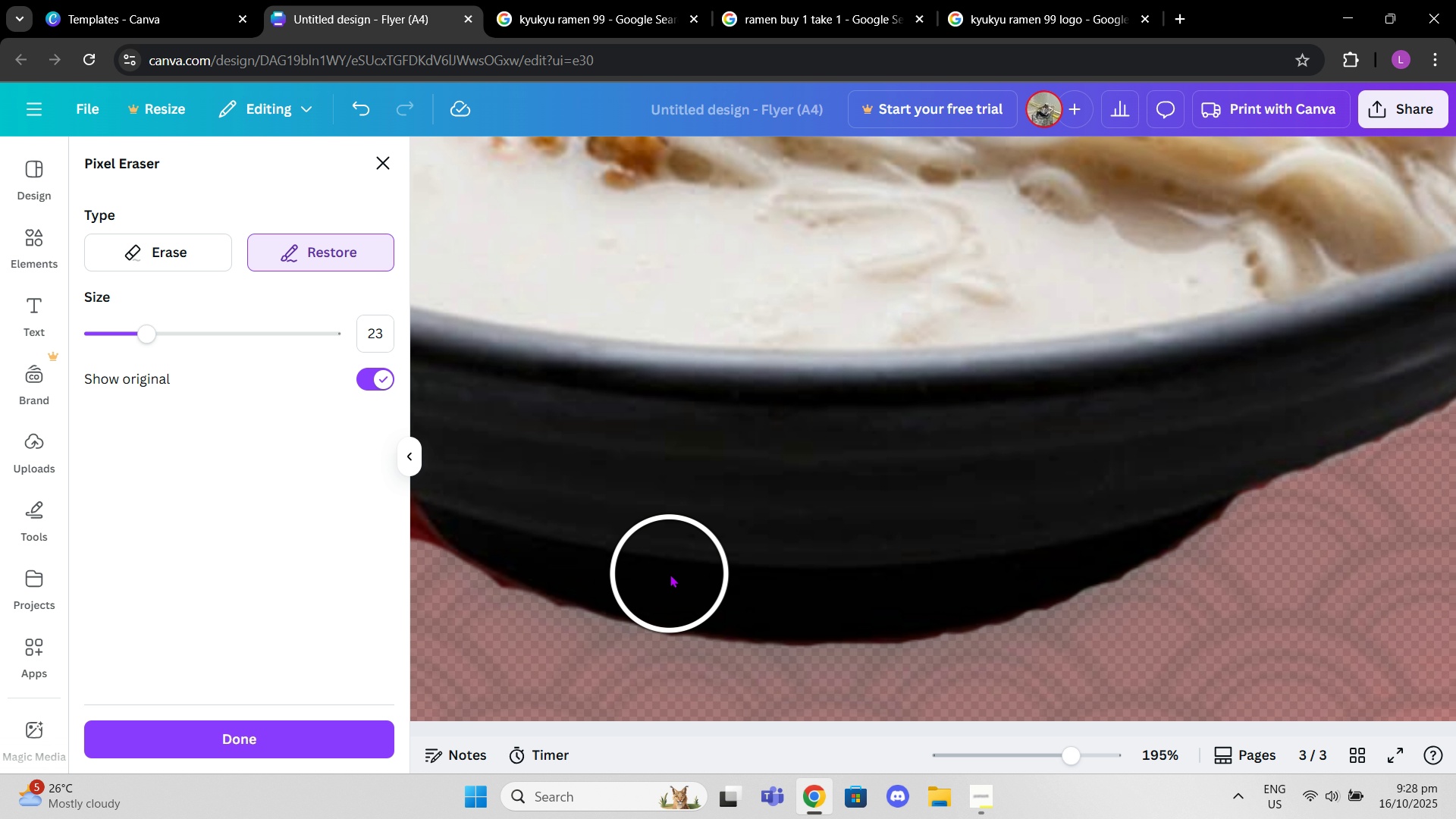 
left_click([670, 574])
 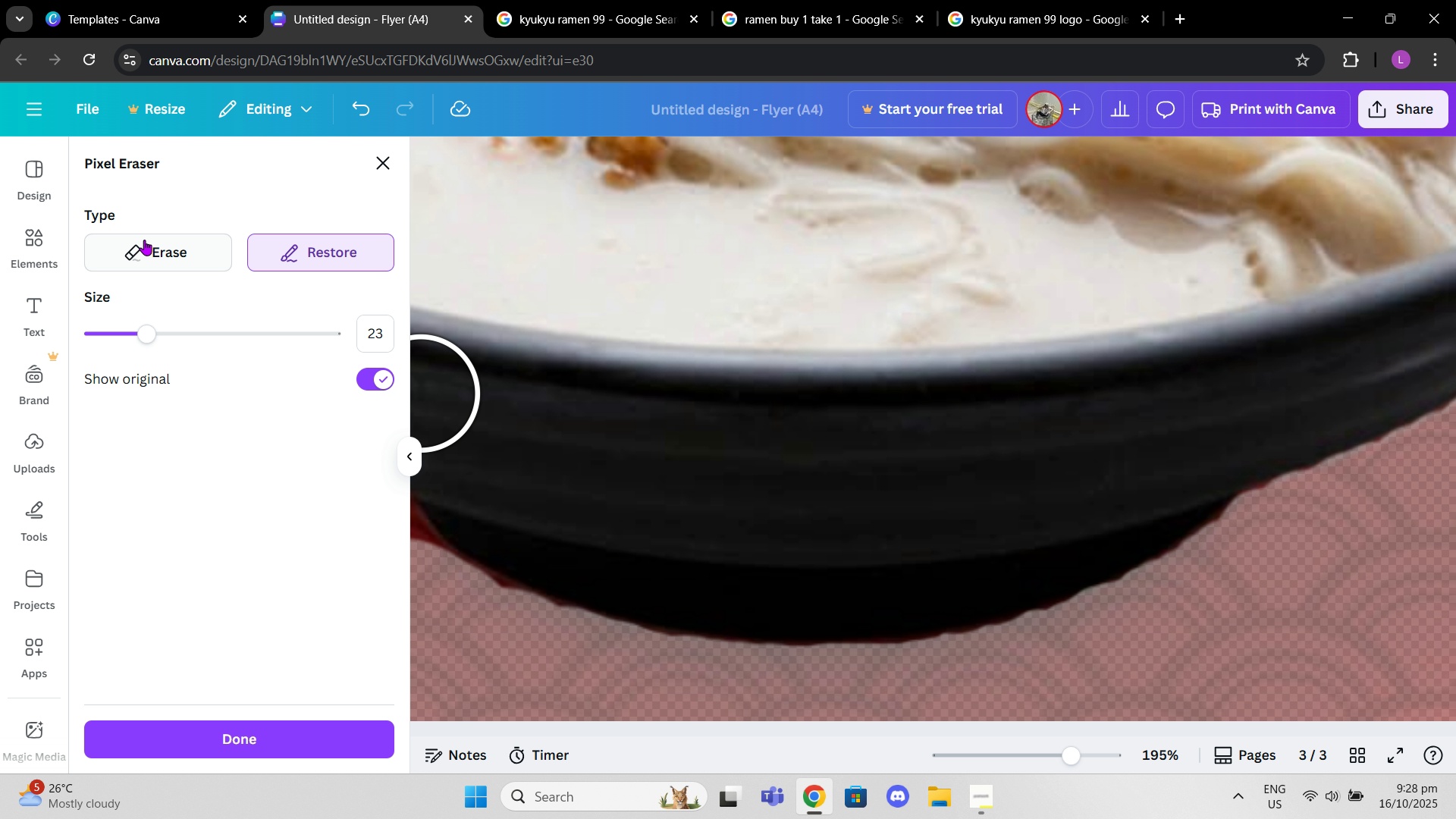 
left_click([144, 240])
 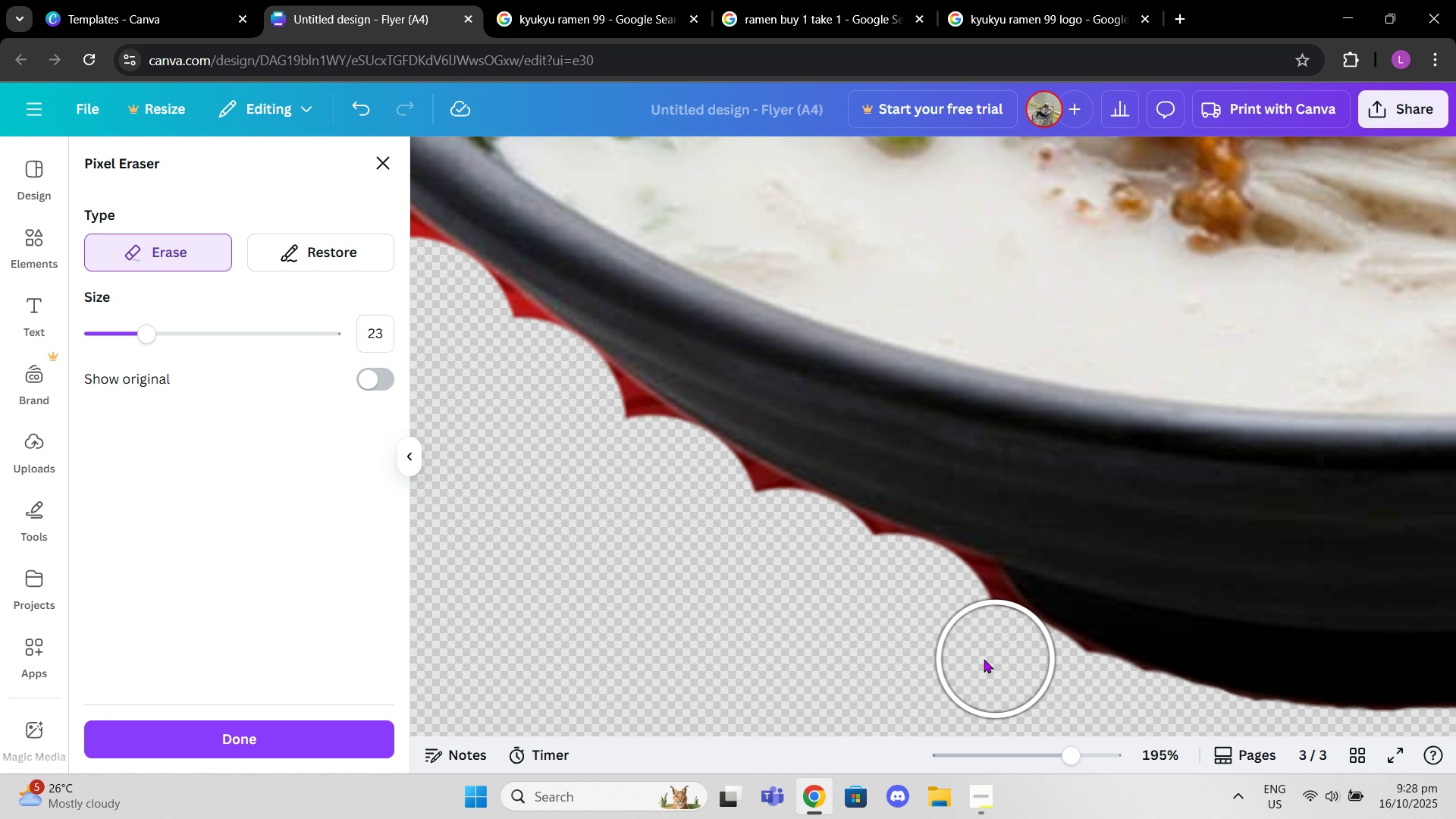 
left_click([965, 629])
 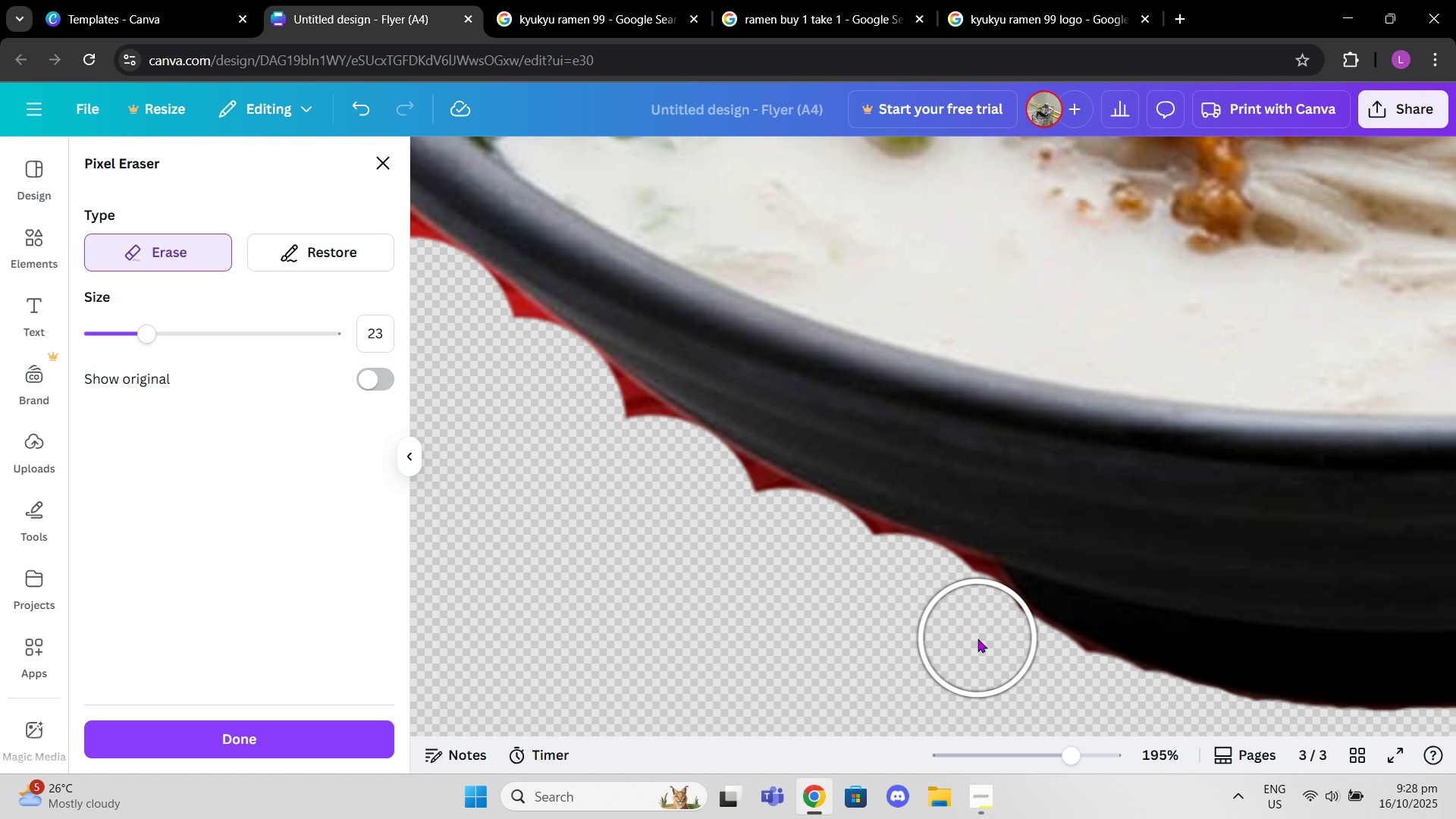 
left_click([977, 639])
 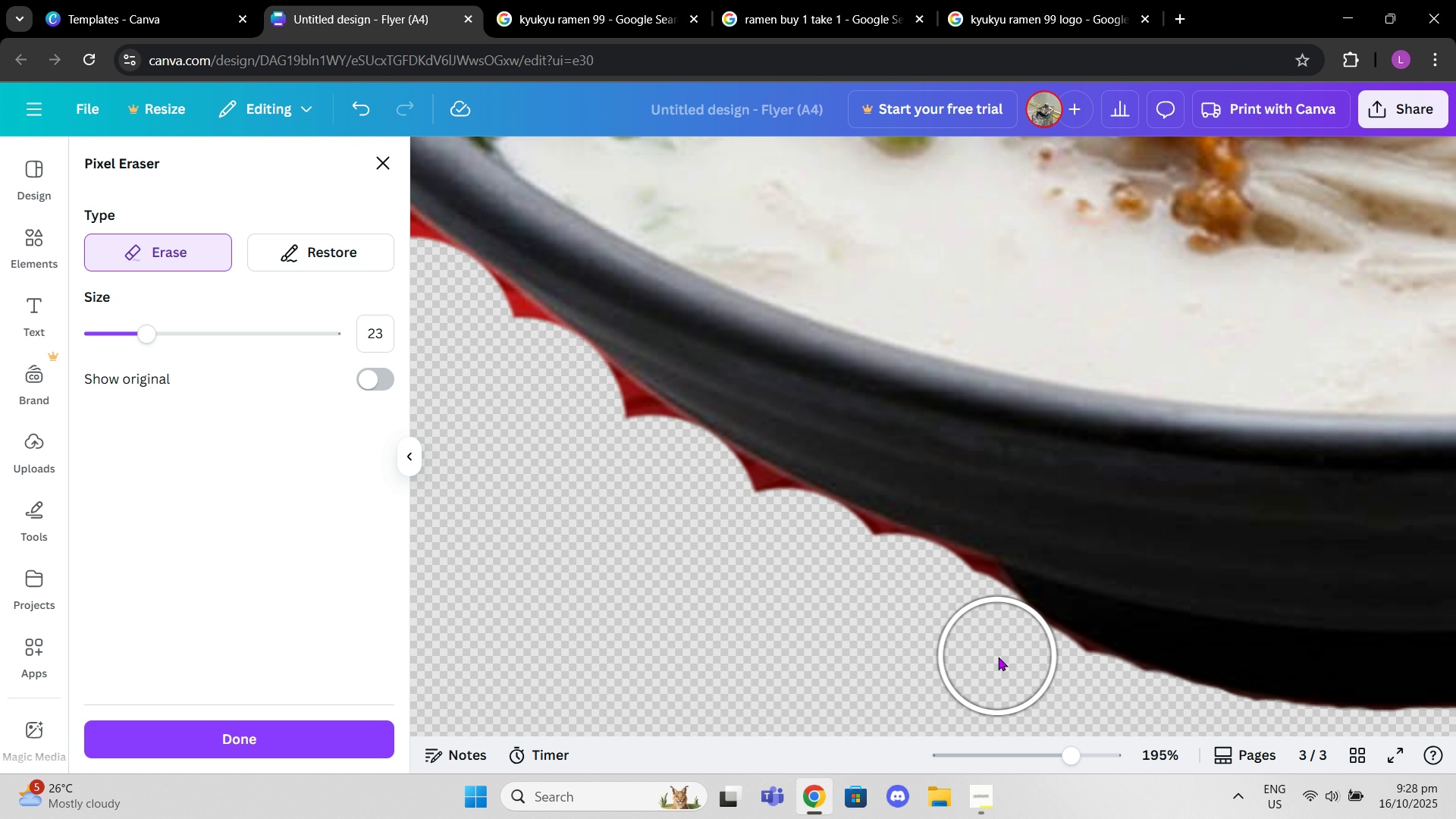 
left_click([998, 657])
 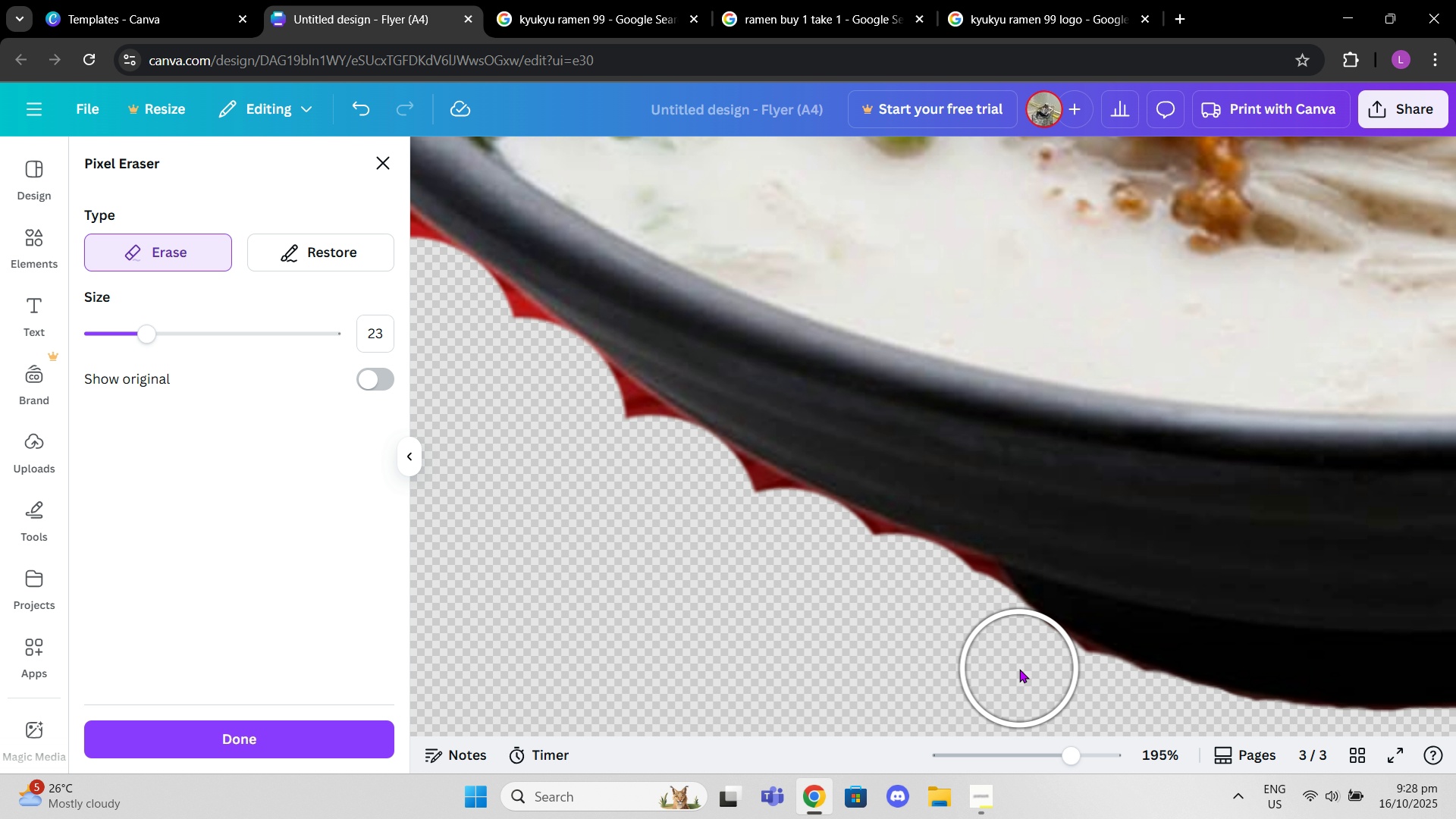 
left_click([1019, 669])
 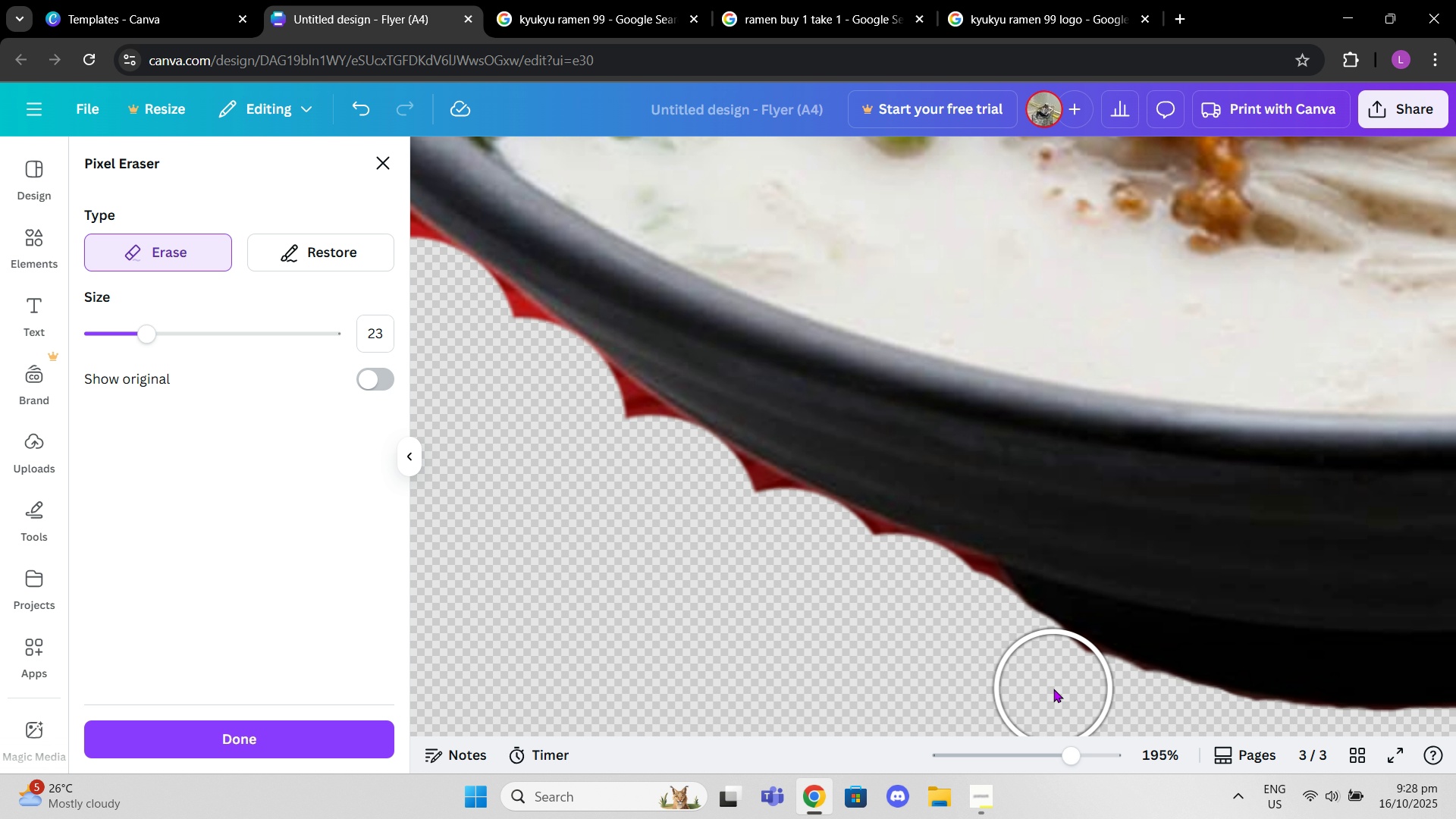 
left_click([1053, 689])
 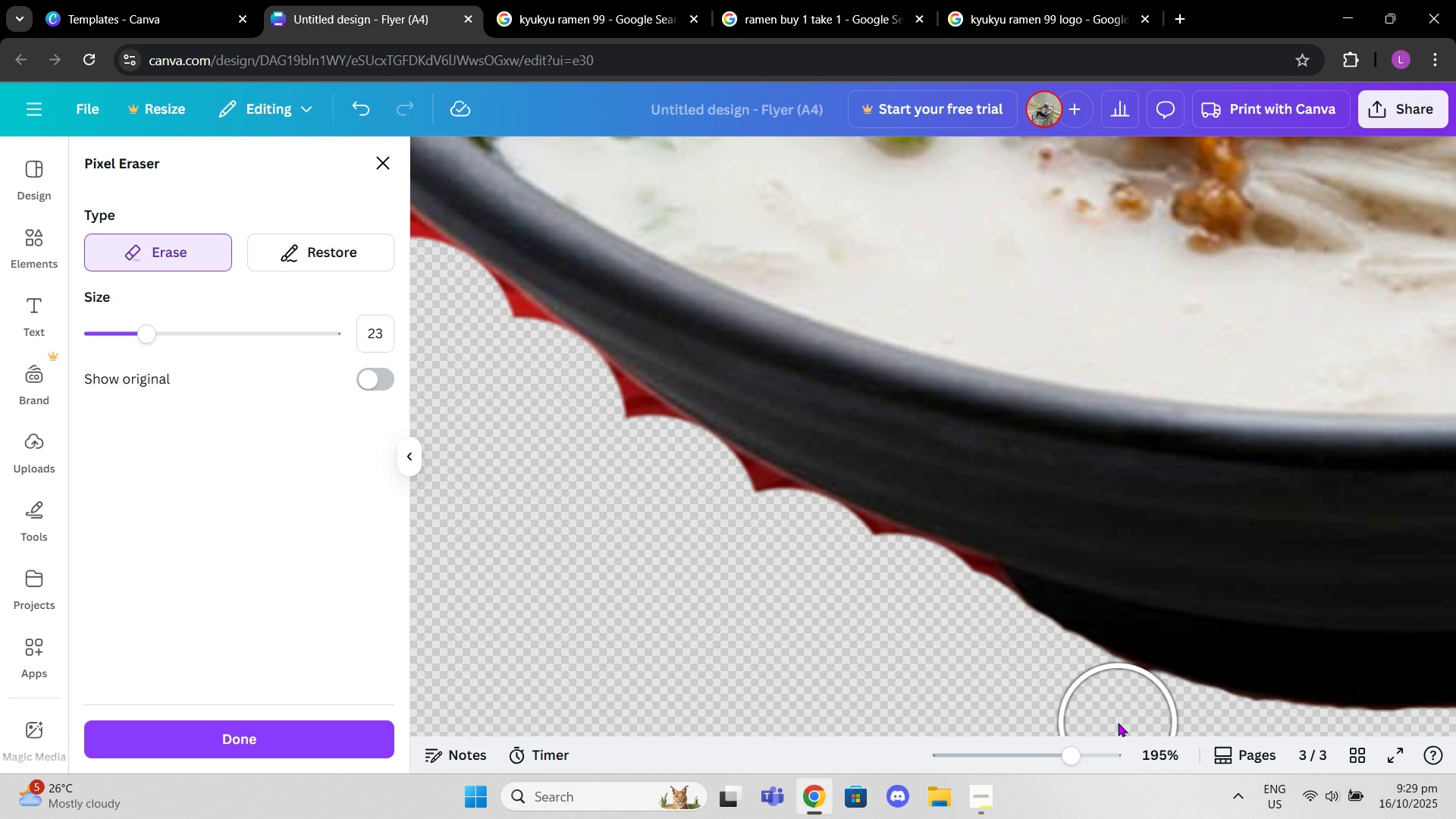 
left_click([1120, 723])
 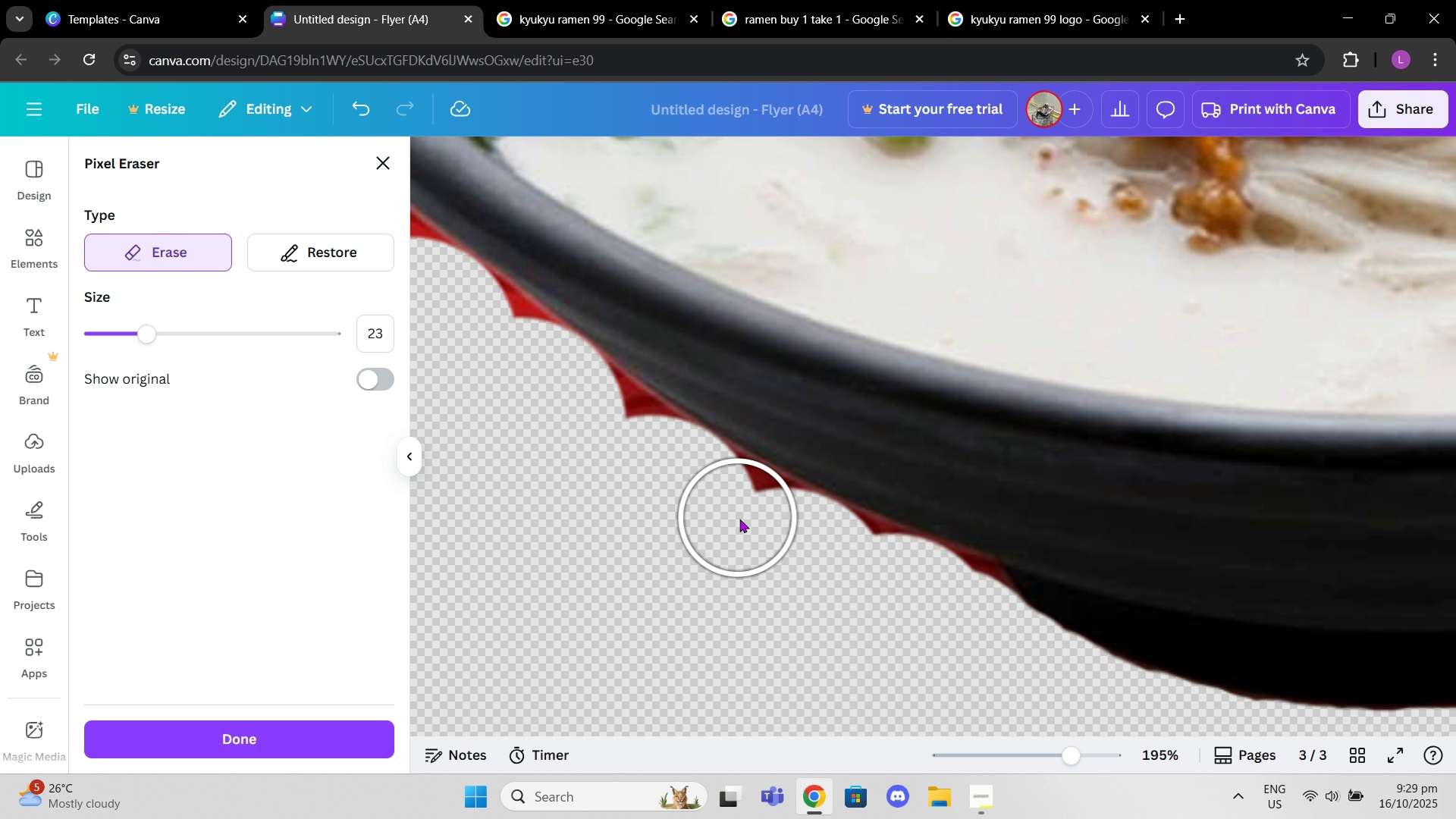 
left_click([741, 519])
 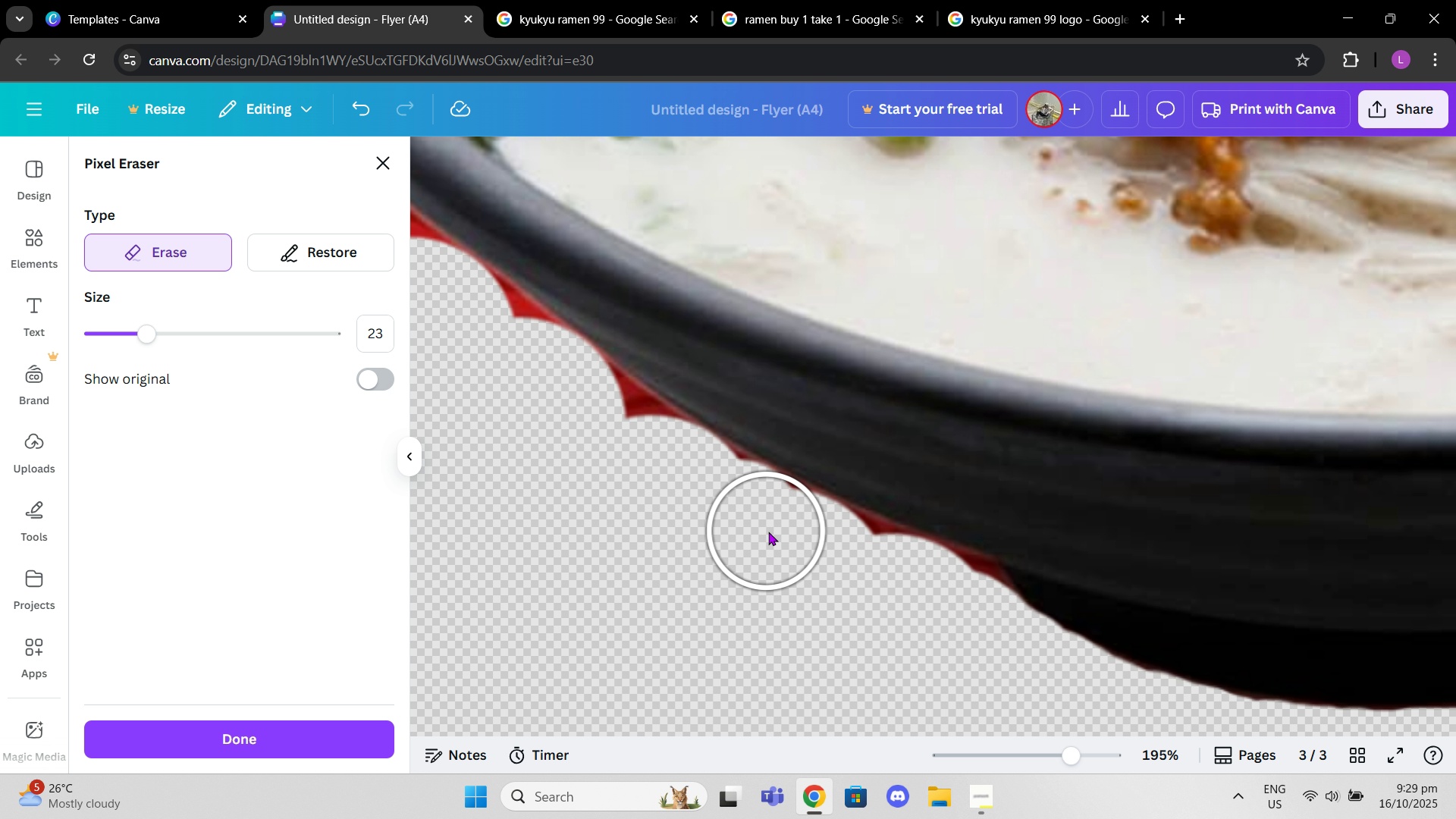 
left_click([770, 533])
 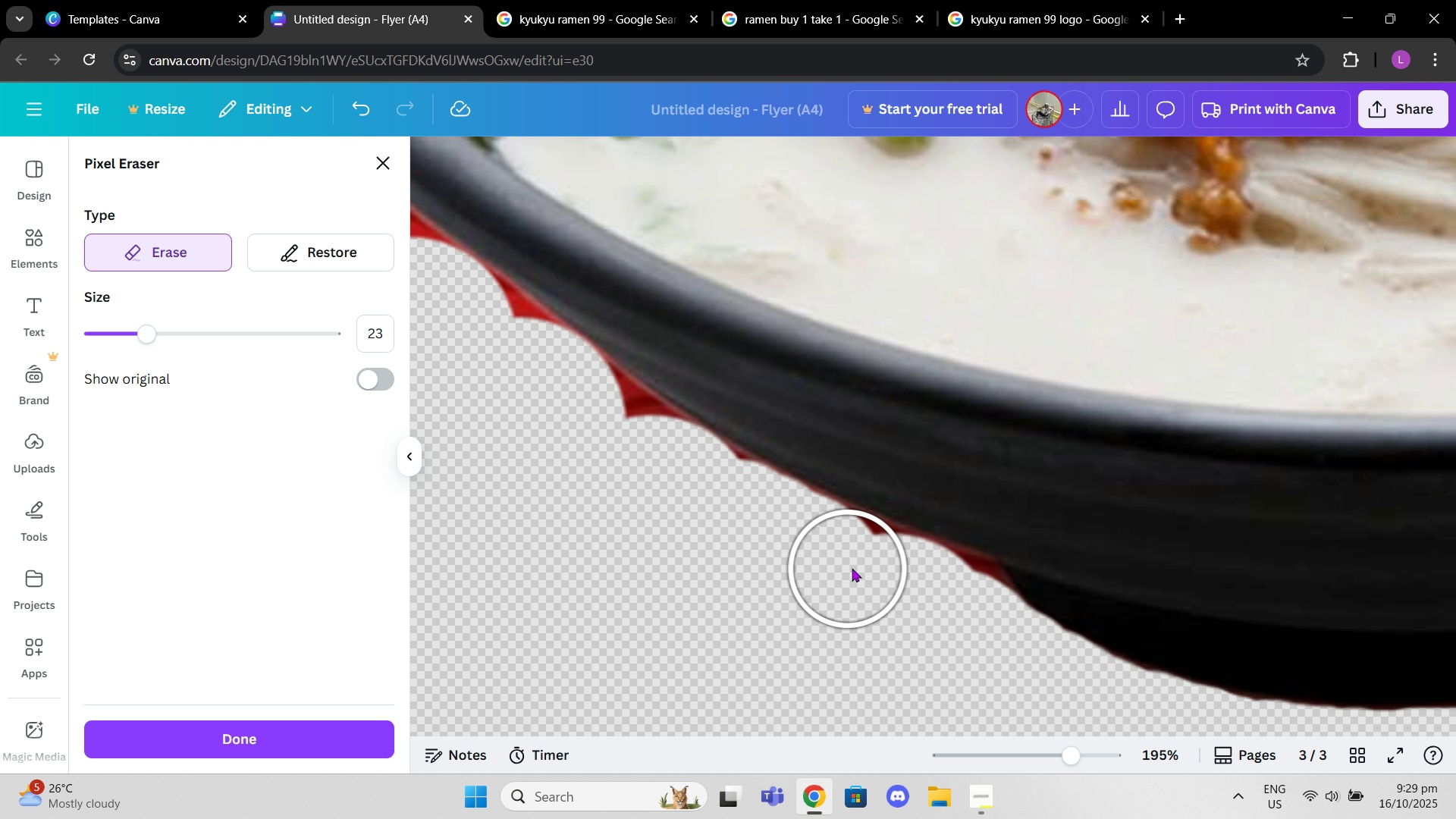 
left_click([859, 568])
 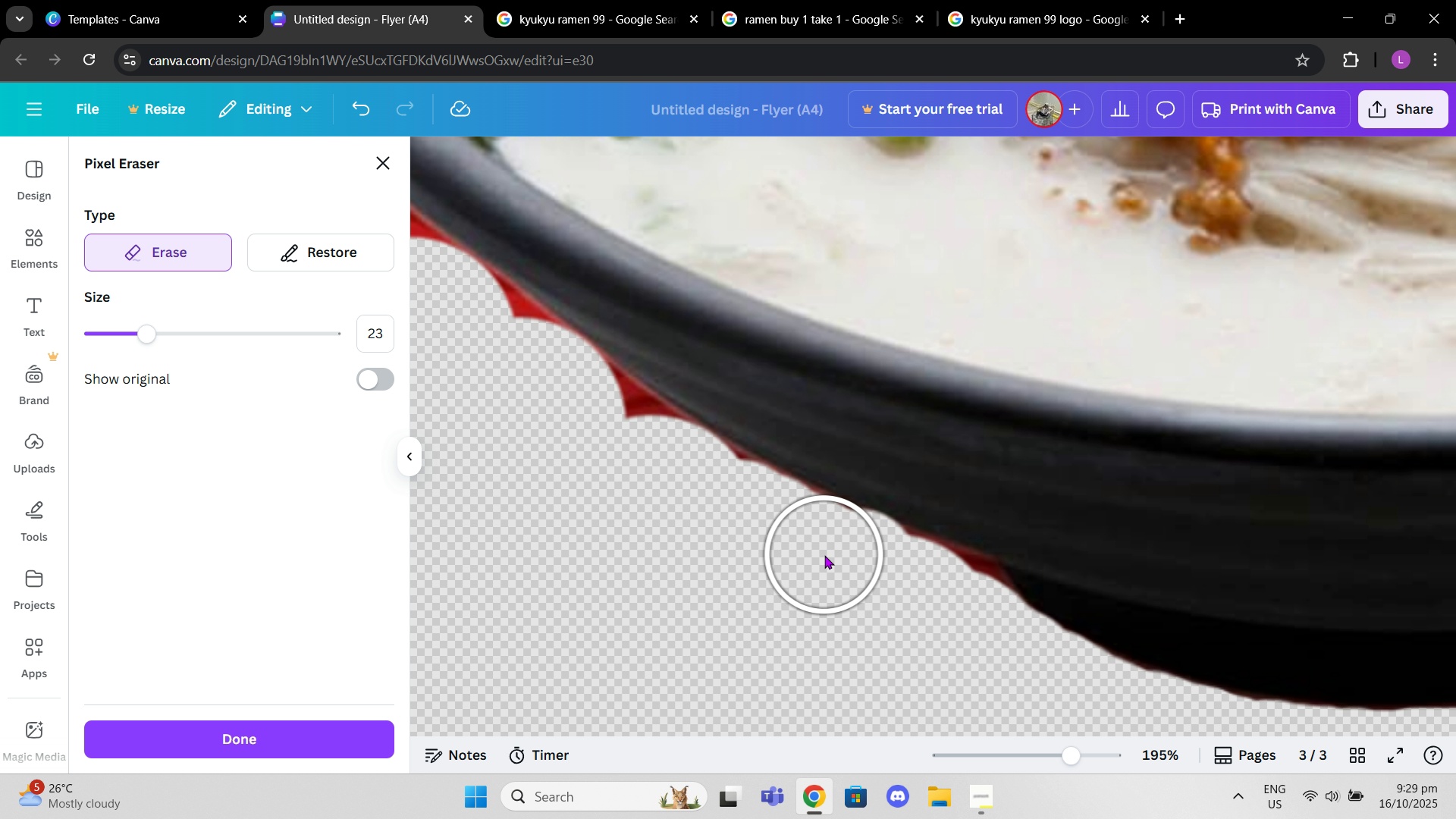 
key(Control+Z)